 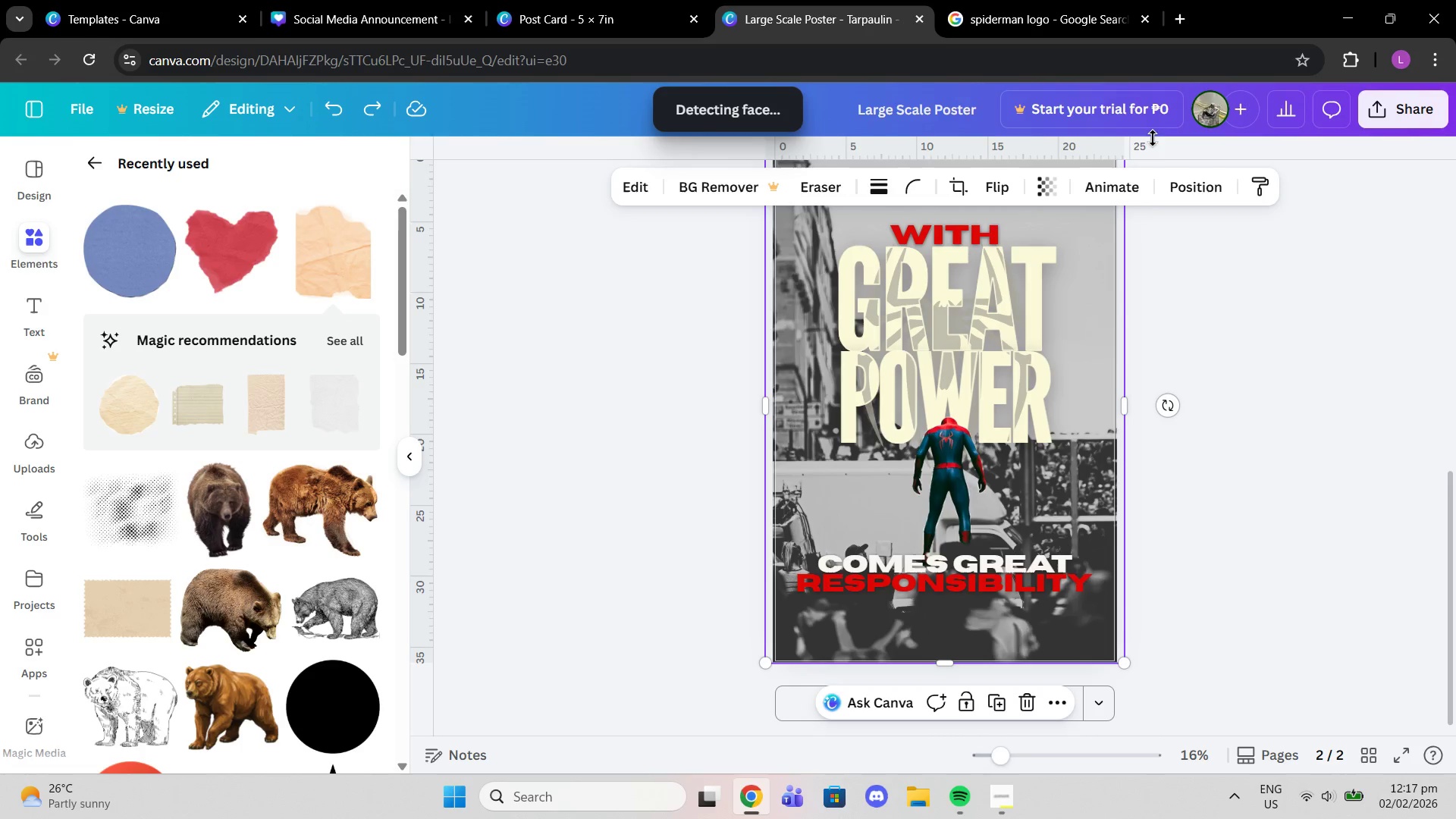 
left_click([1201, 190])
 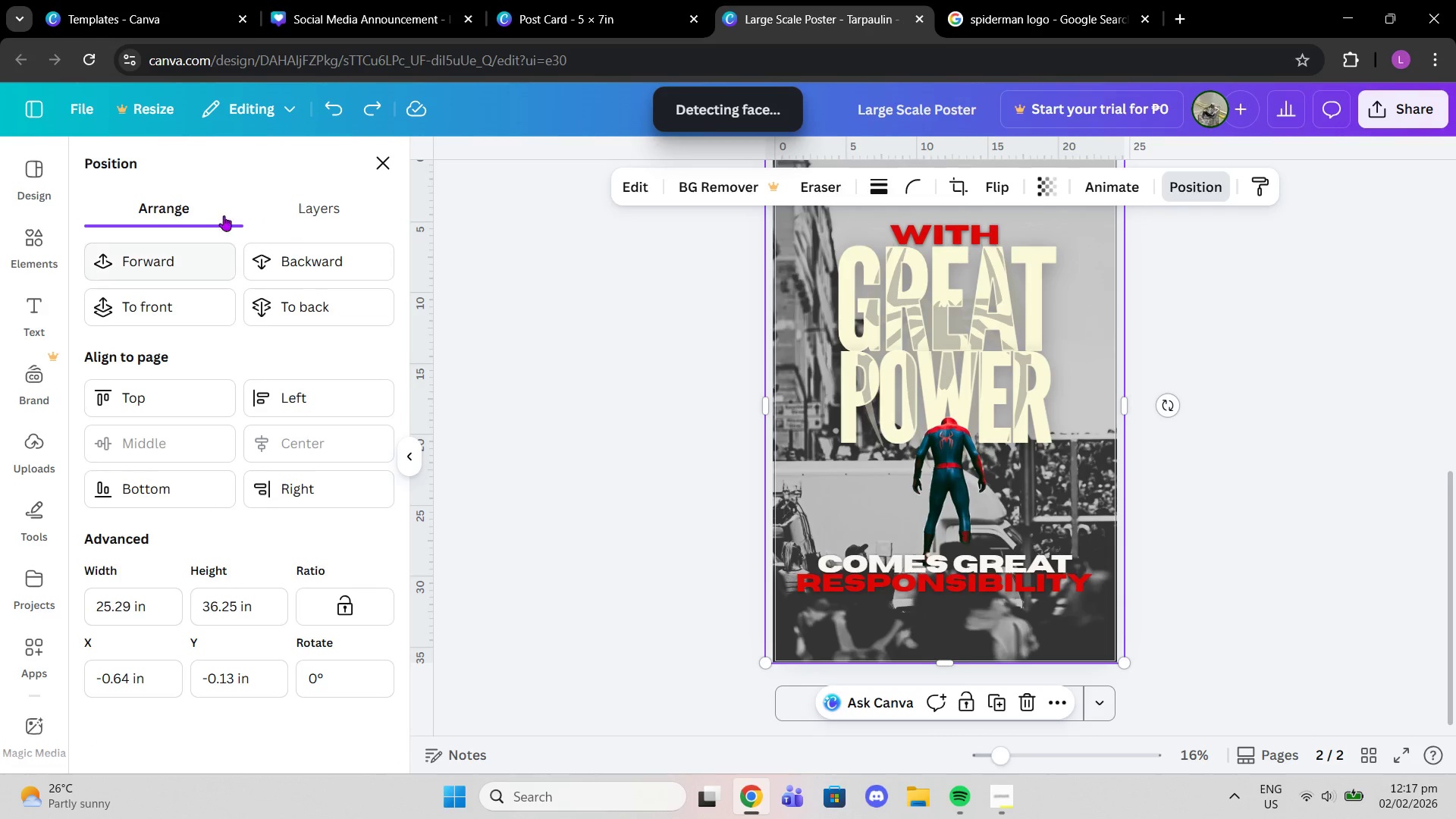 
left_click([288, 204])
 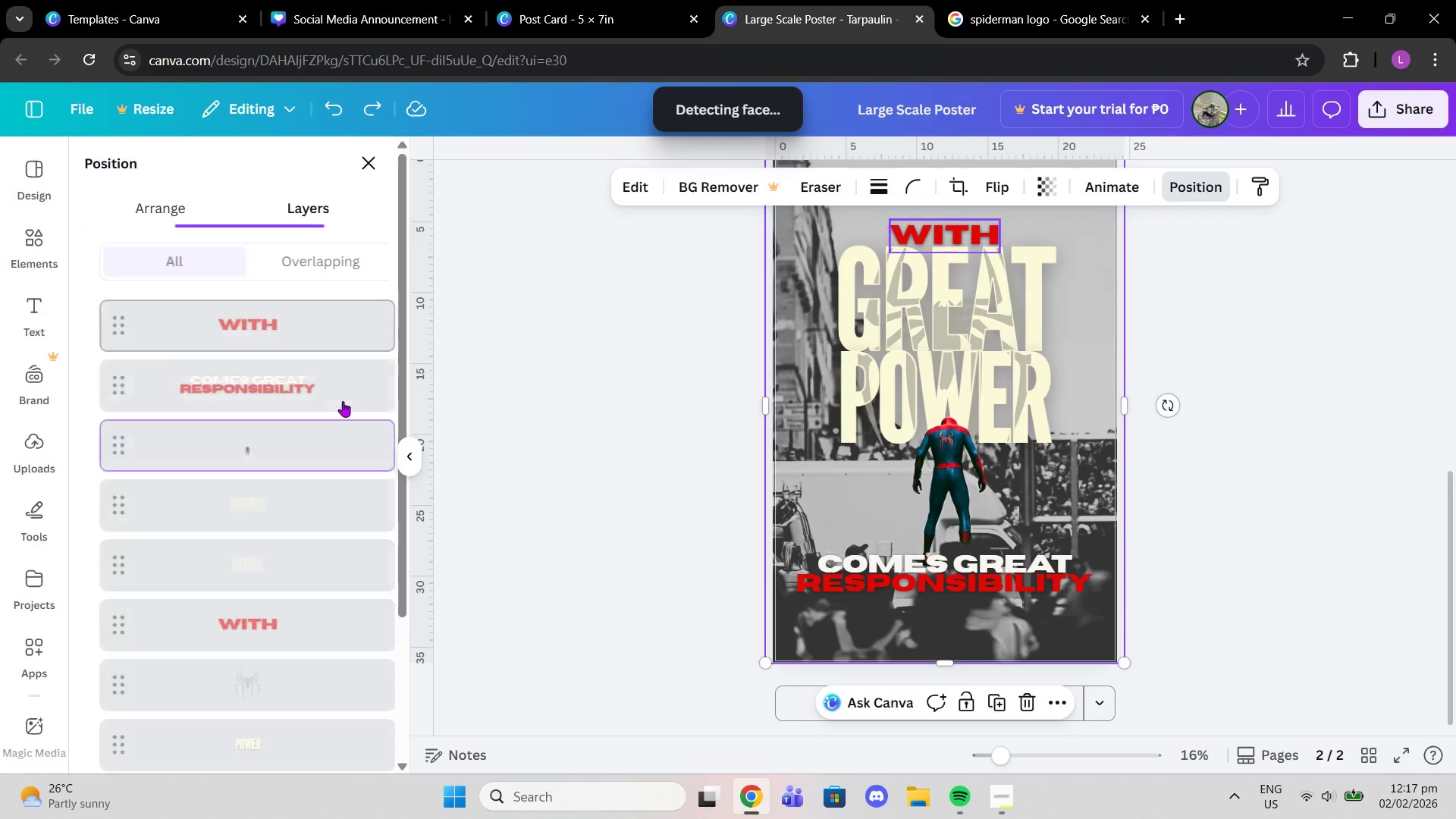 
scroll: coordinate [335, 422], scroll_direction: down, amount: 5.0
 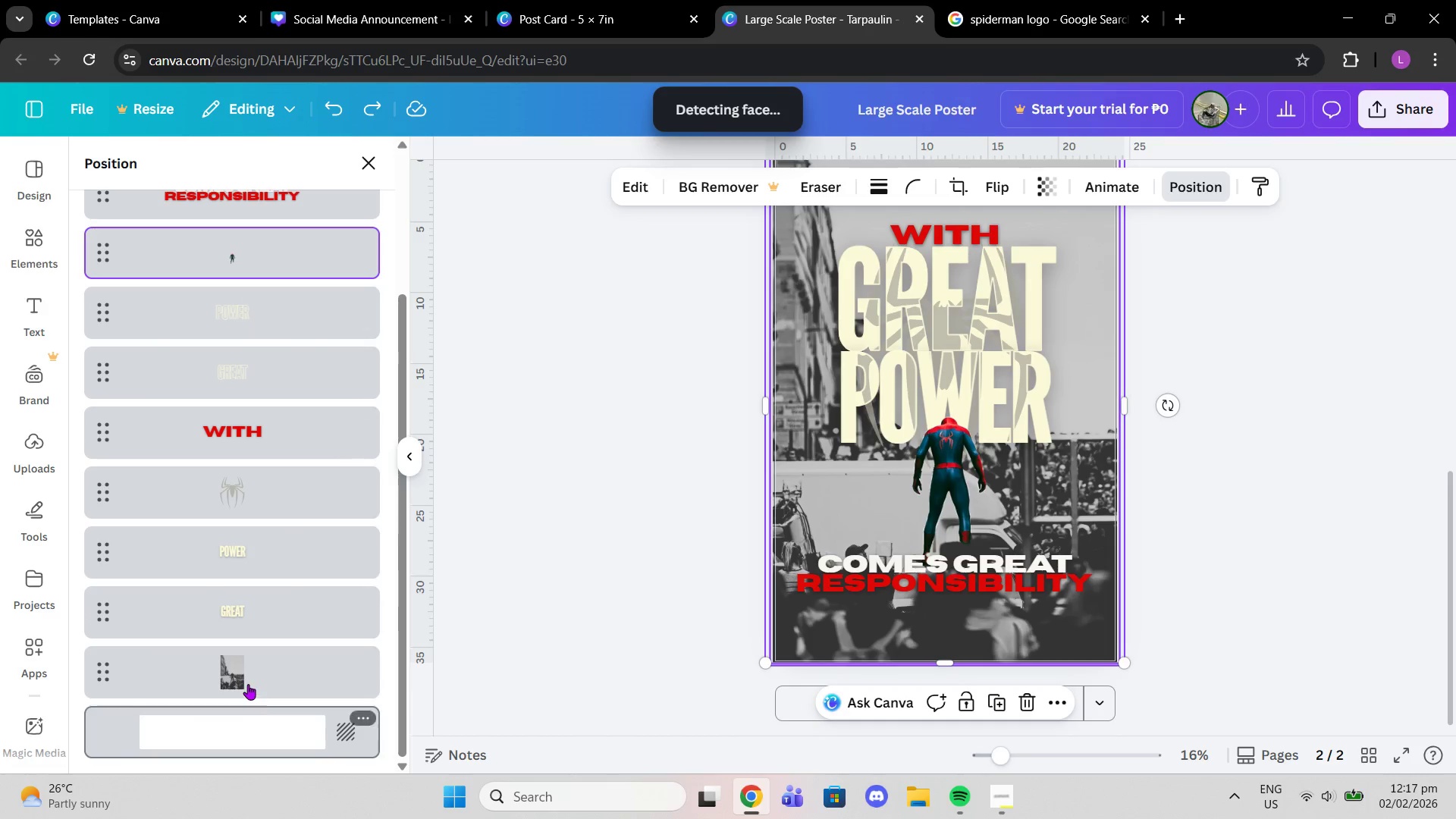 
left_click([248, 684])
 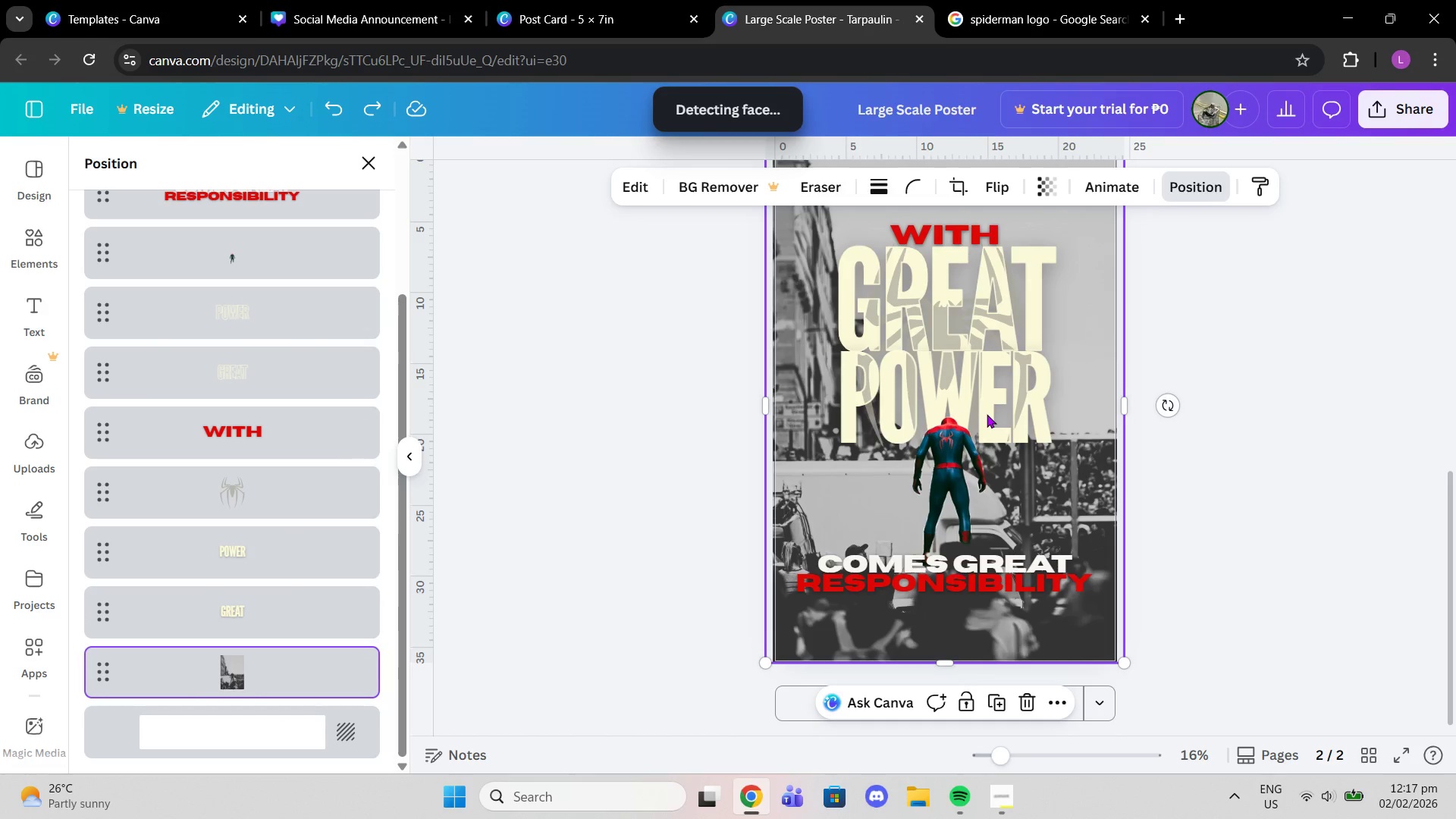 
key(Control+C)
 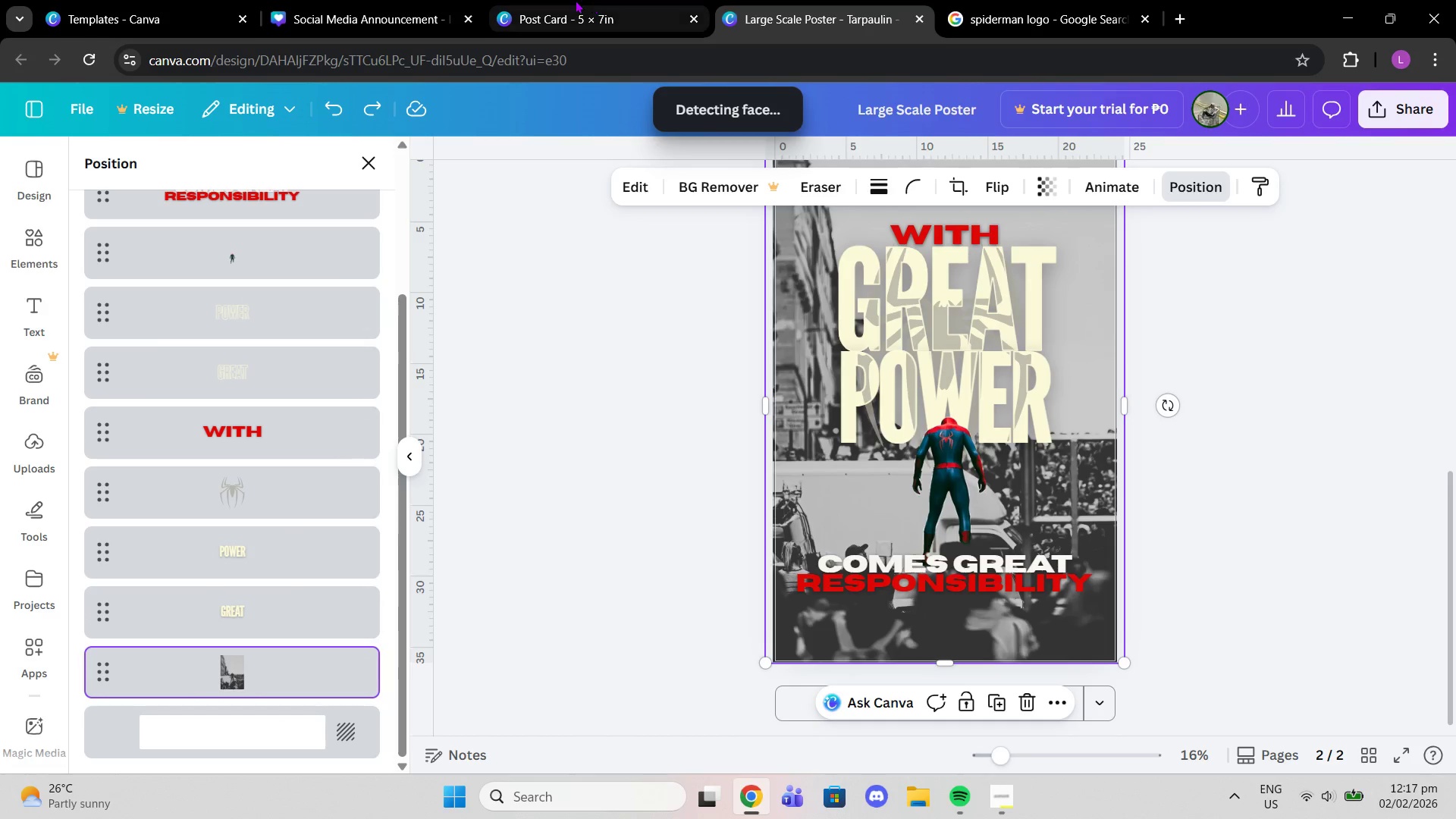 
left_click([570, 0])
 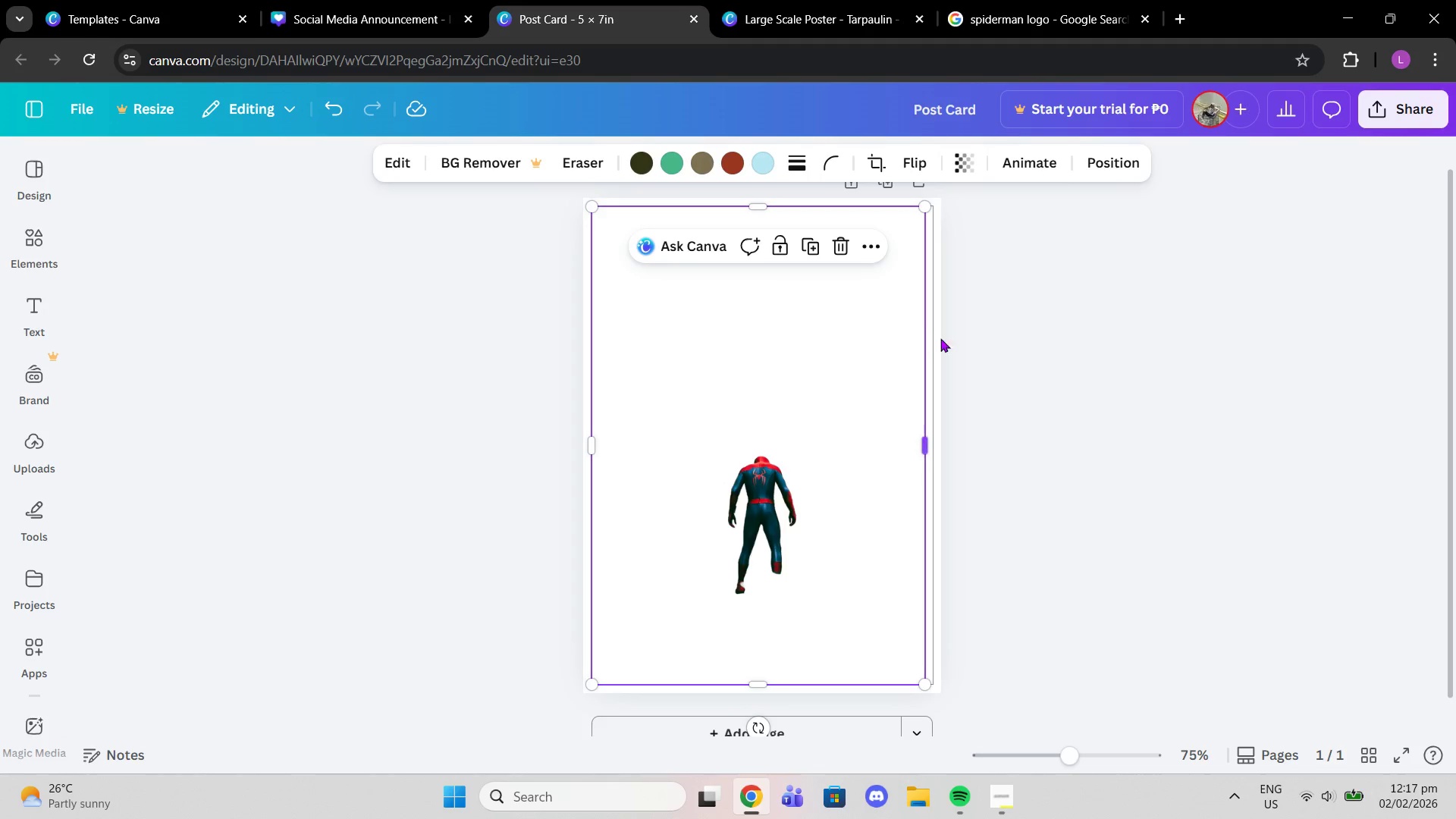 
left_click([996, 332])
 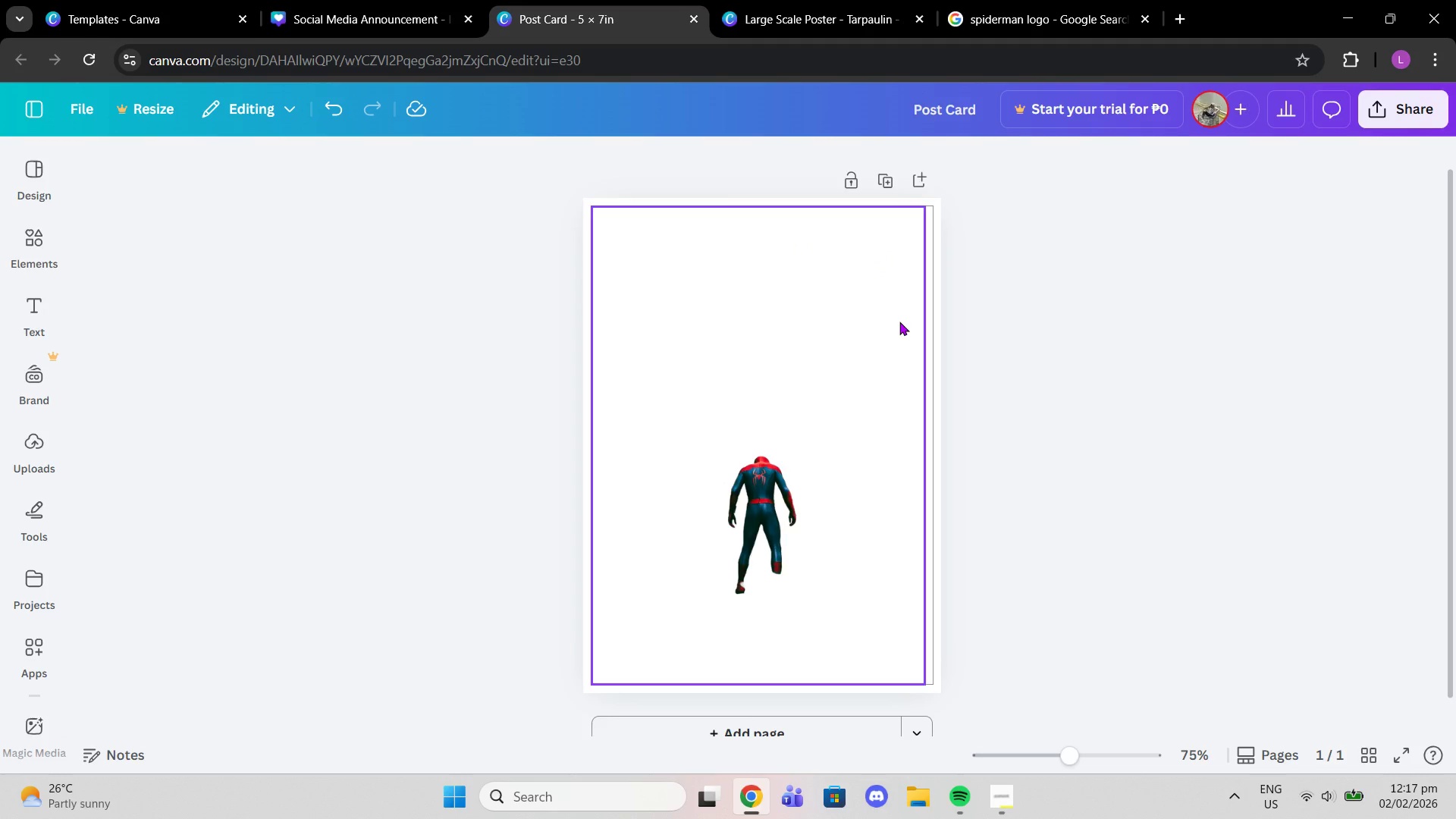 
left_click([899, 322])
 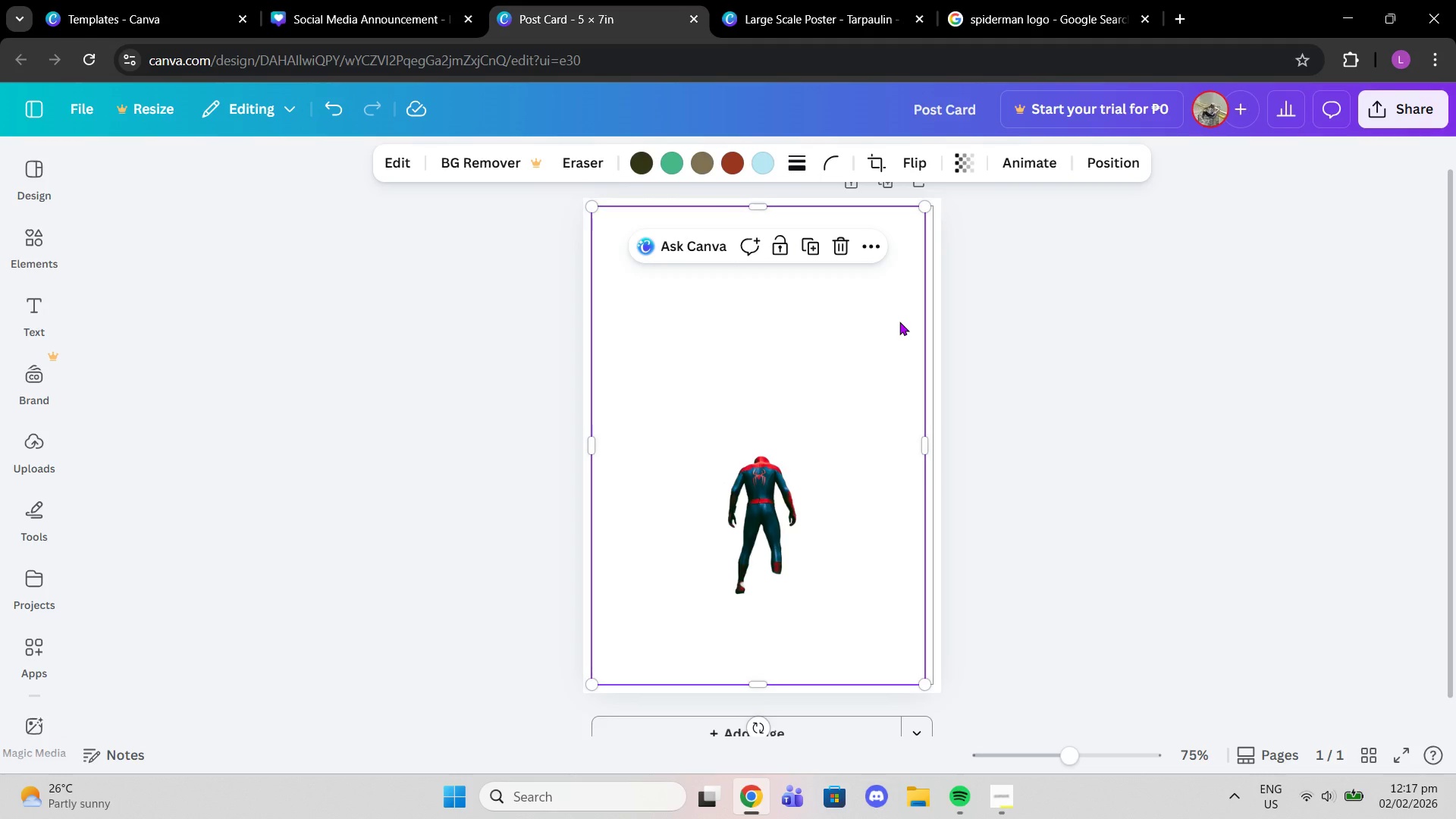 
key(Control+V)
 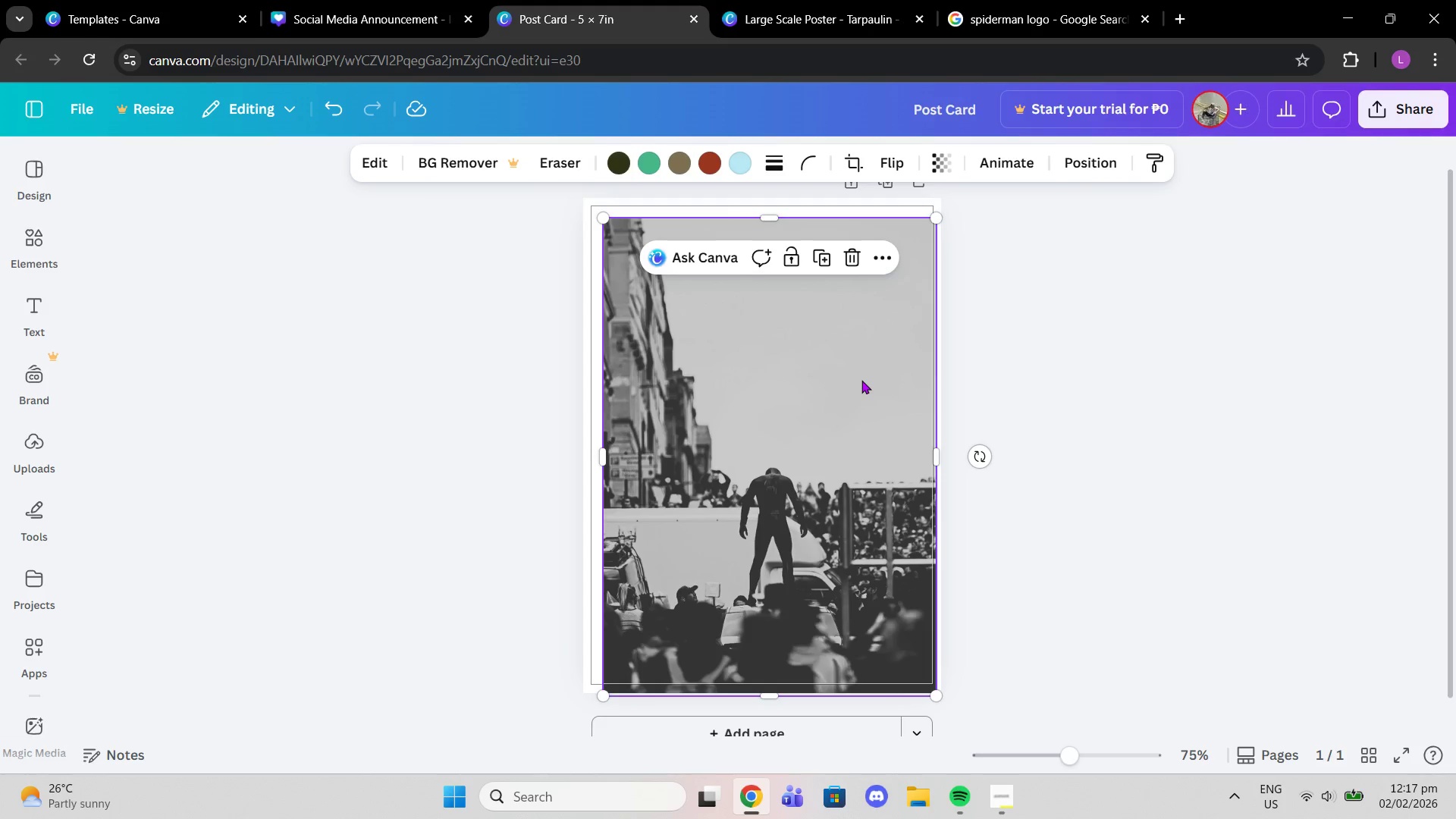 
left_click_drag(start_coordinate=[861, 380], to_coordinate=[855, 372])
 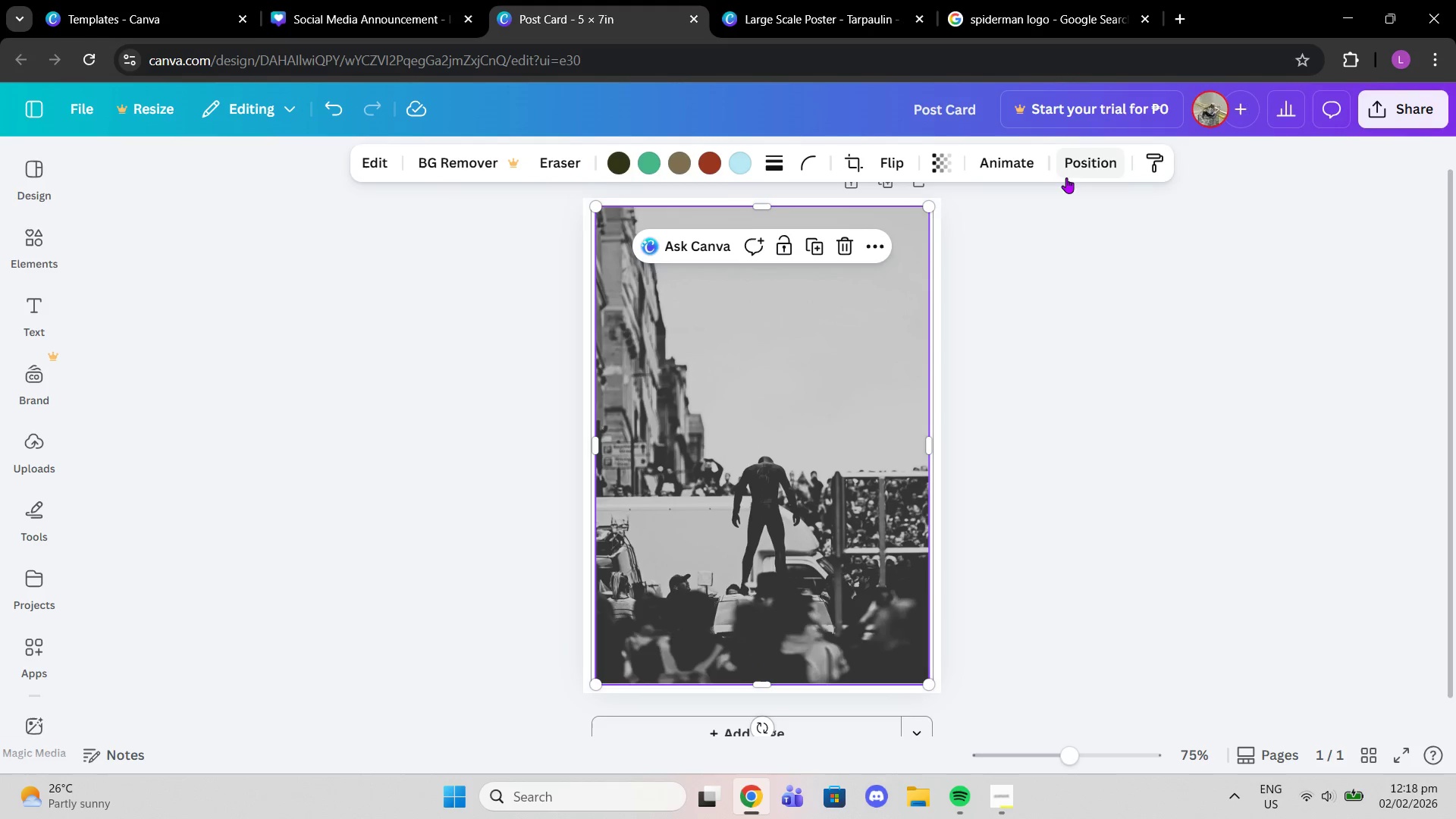 
left_click([1066, 177])
 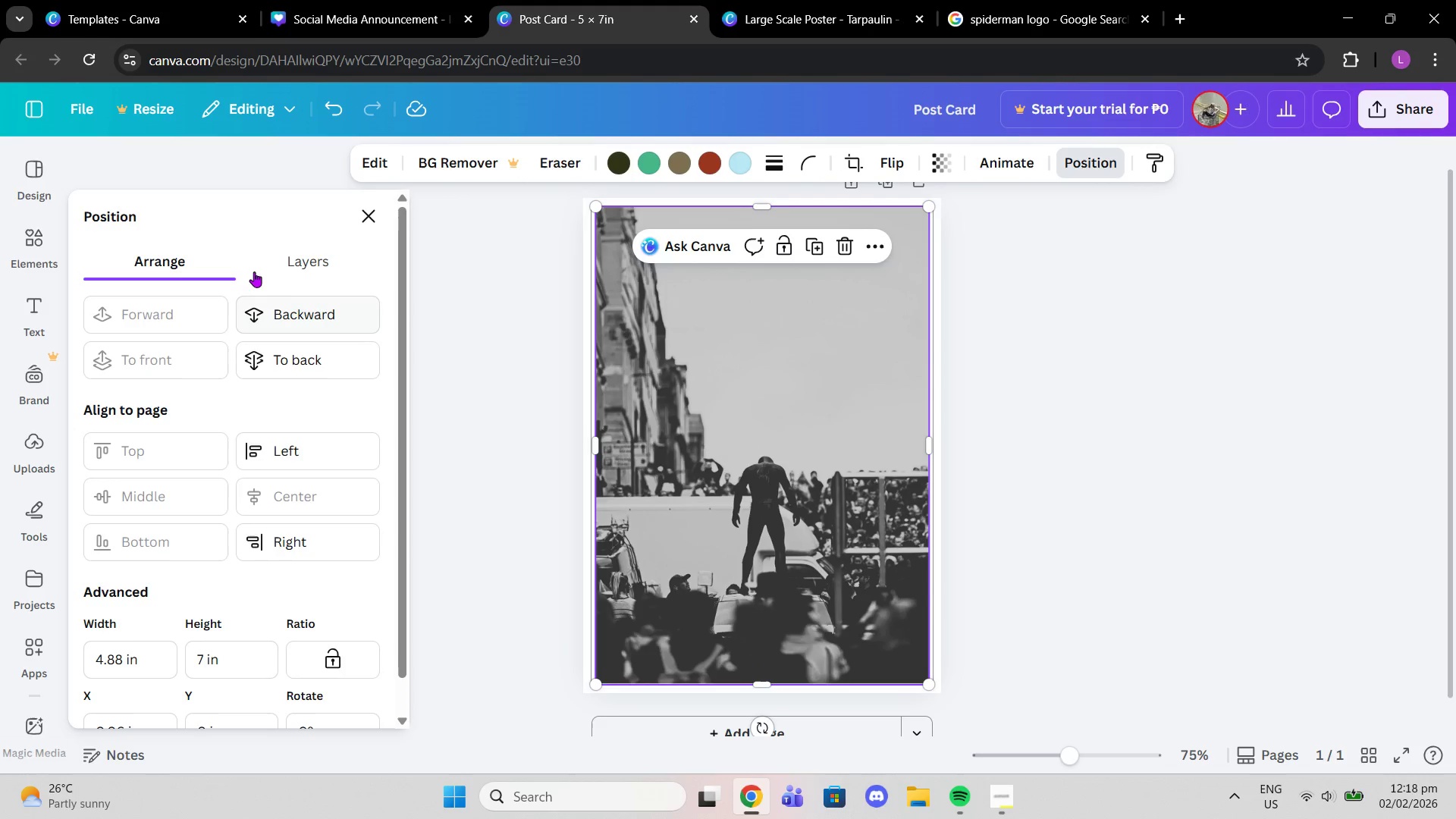 
left_click([312, 249])
 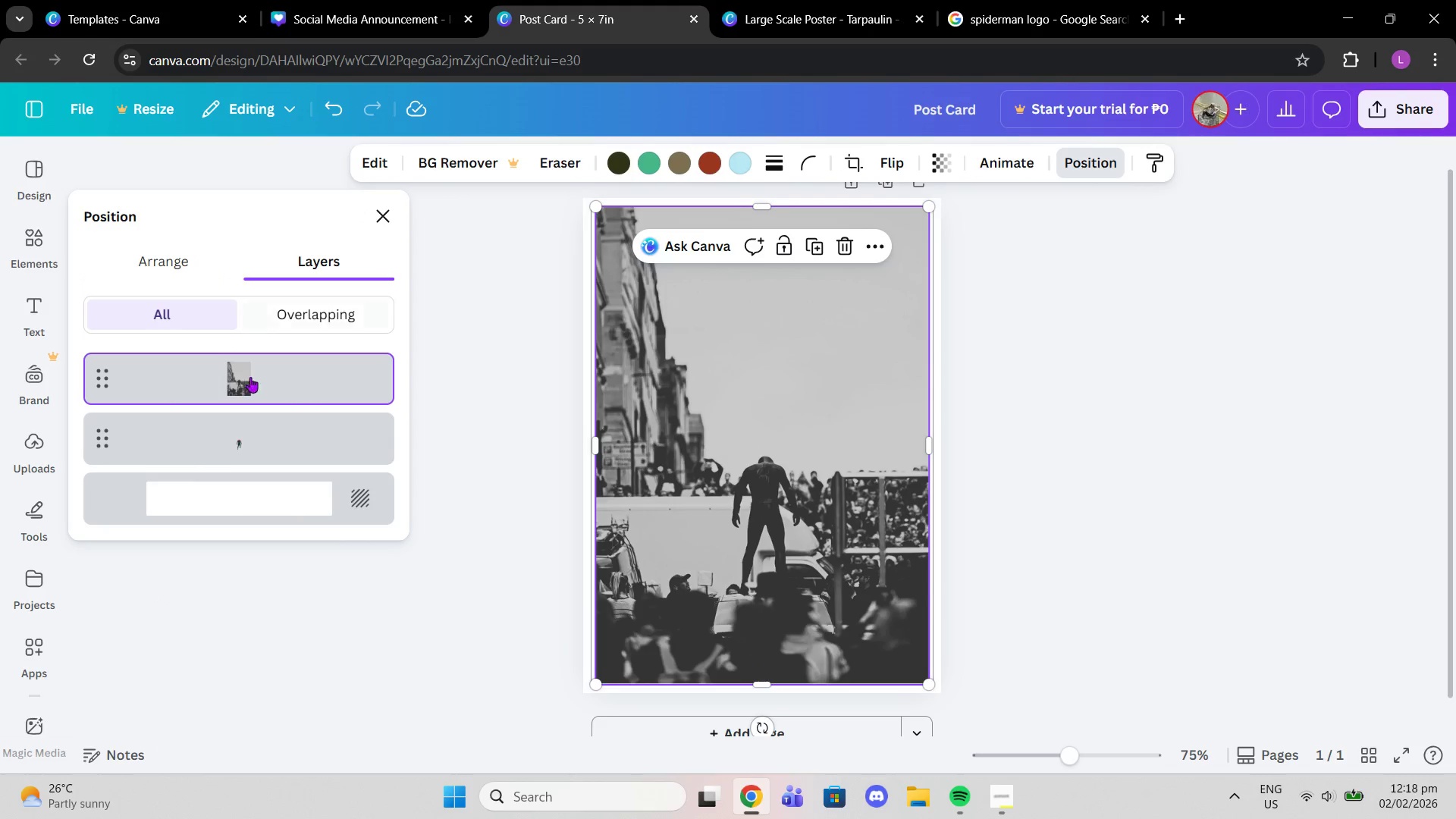 
left_click_drag(start_coordinate=[250, 382], to_coordinate=[256, 458])
 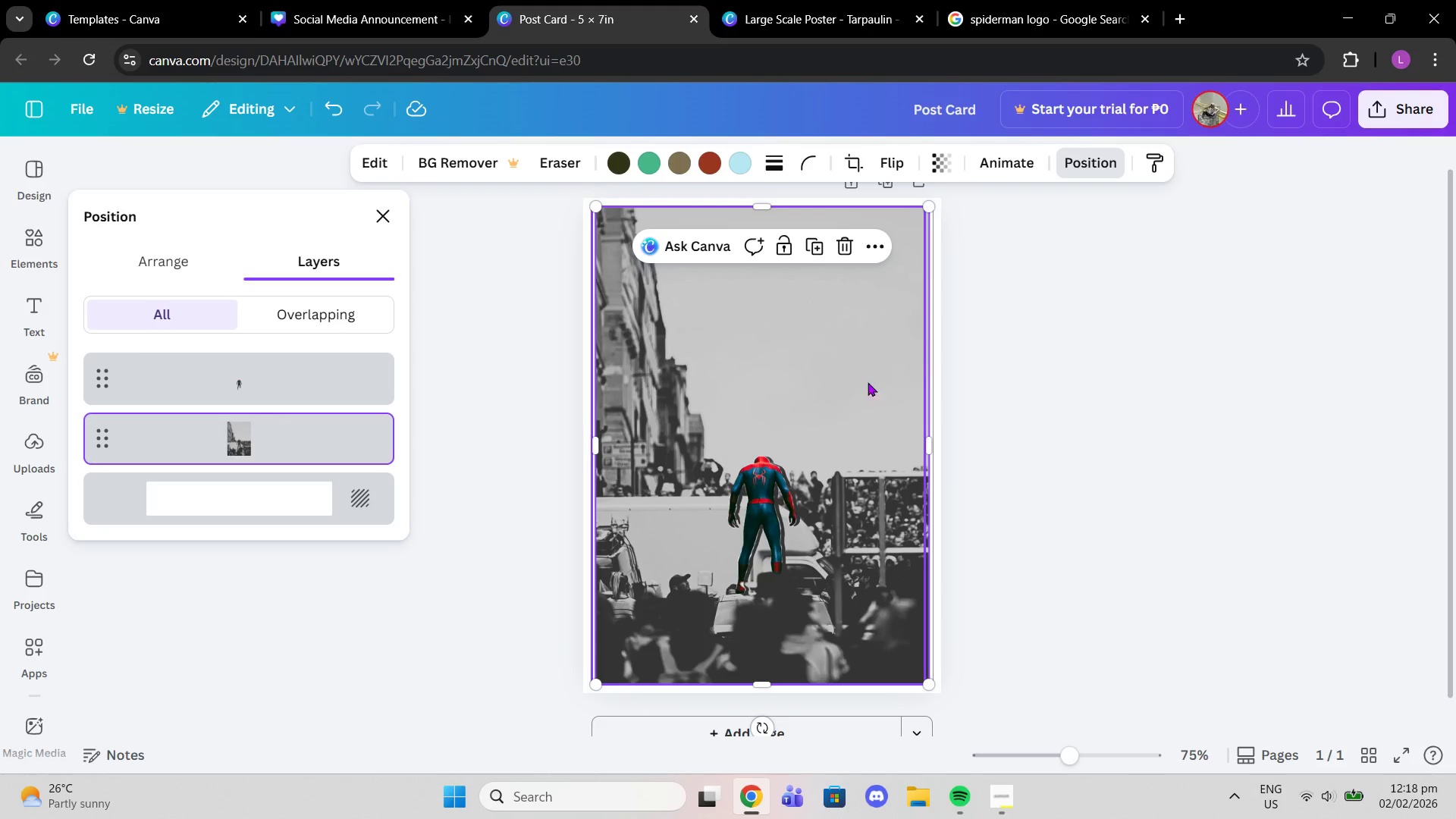 
left_click([1035, 343])
 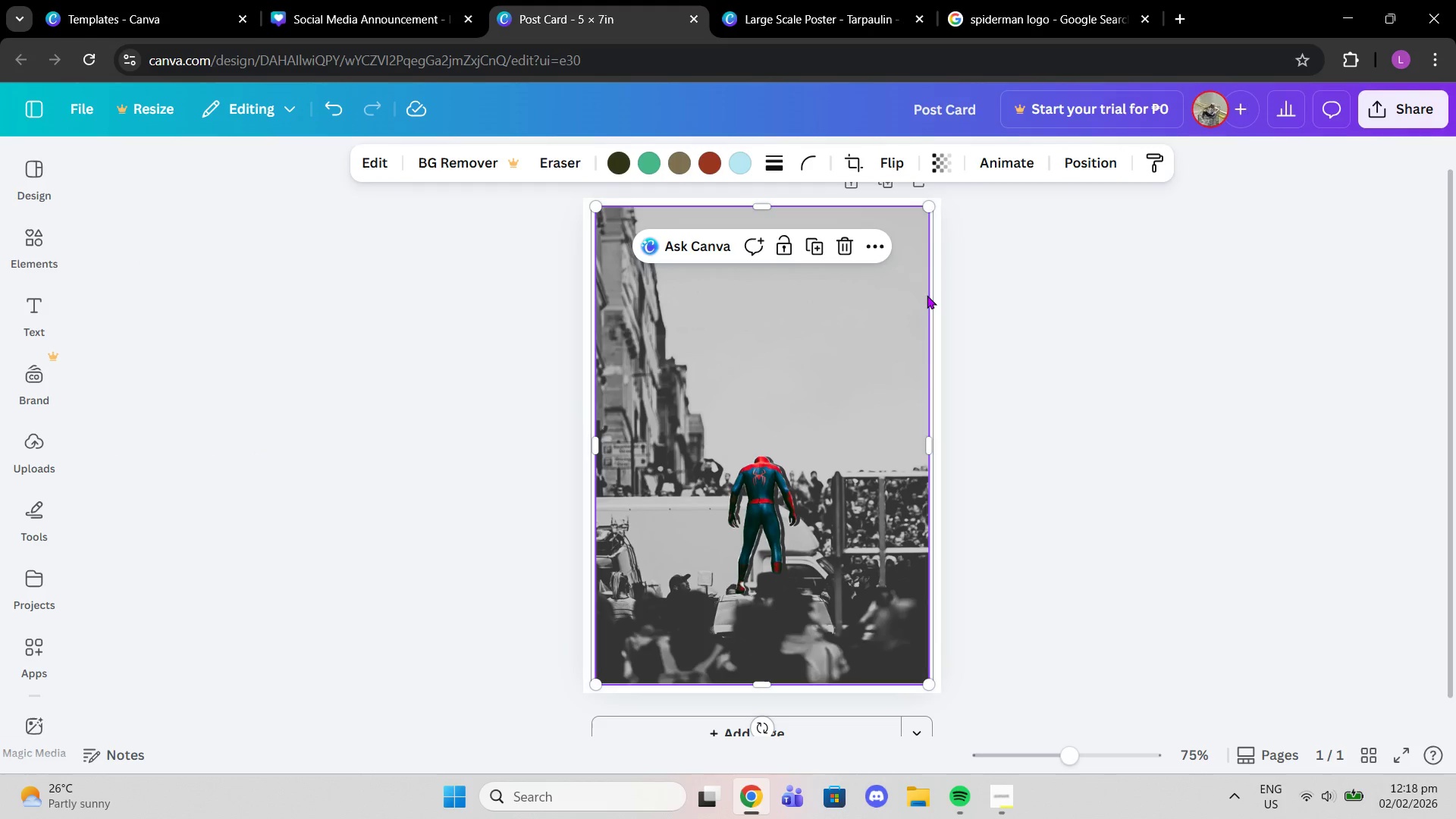 
left_click([896, 286])
 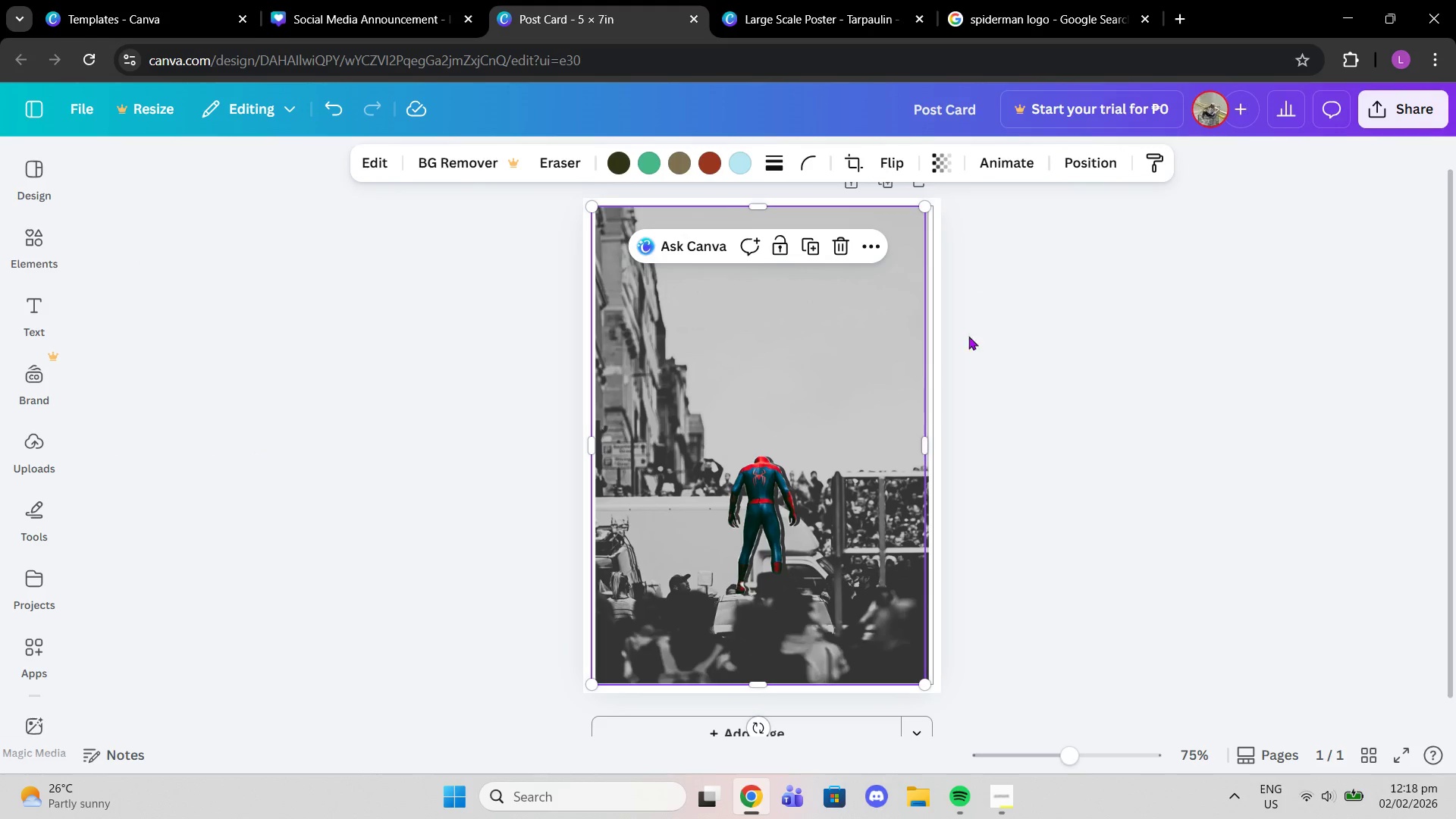 
left_click_drag(start_coordinate=[800, 425], to_coordinate=[805, 425])
 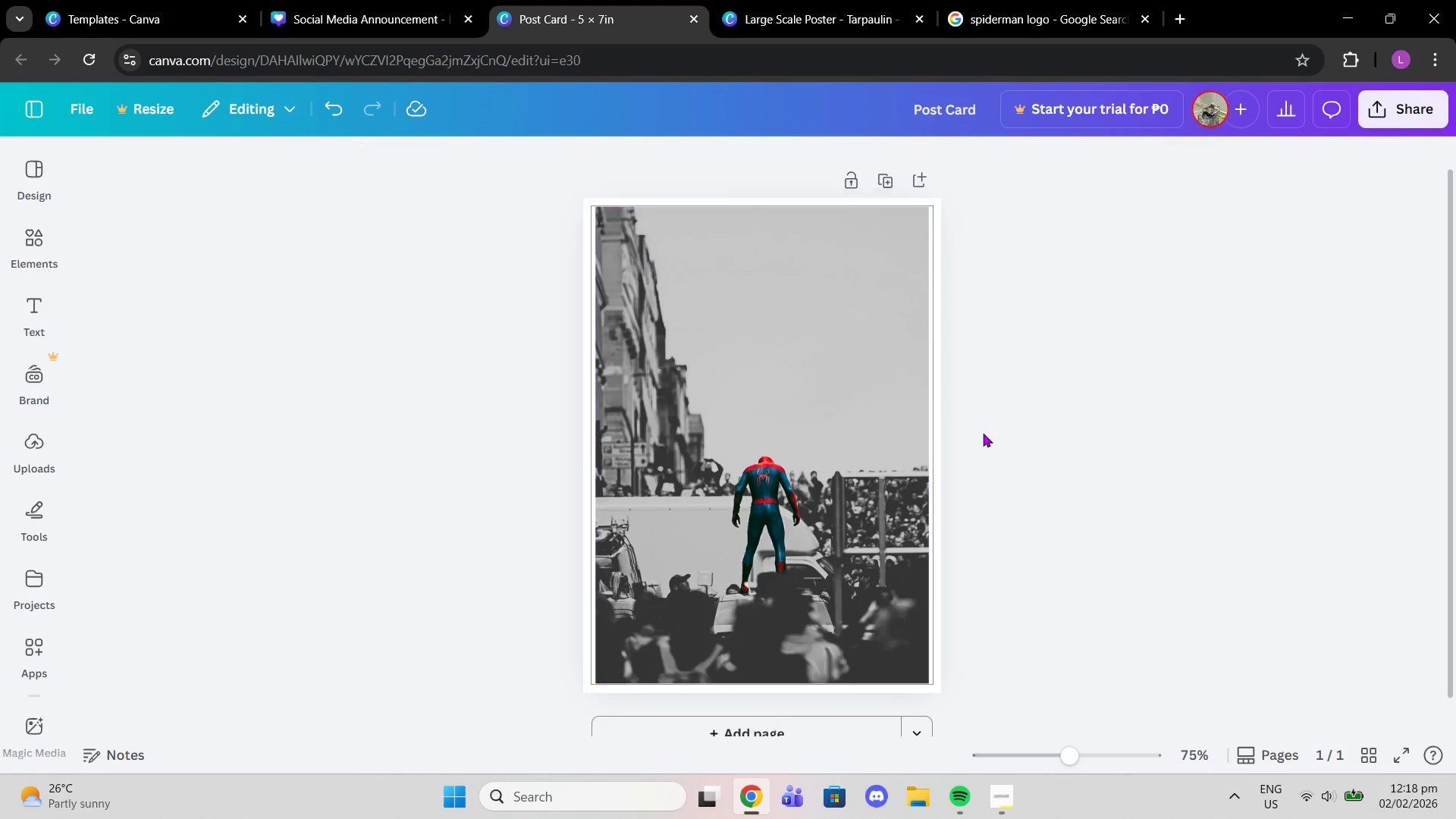 
double_click([983, 433])
 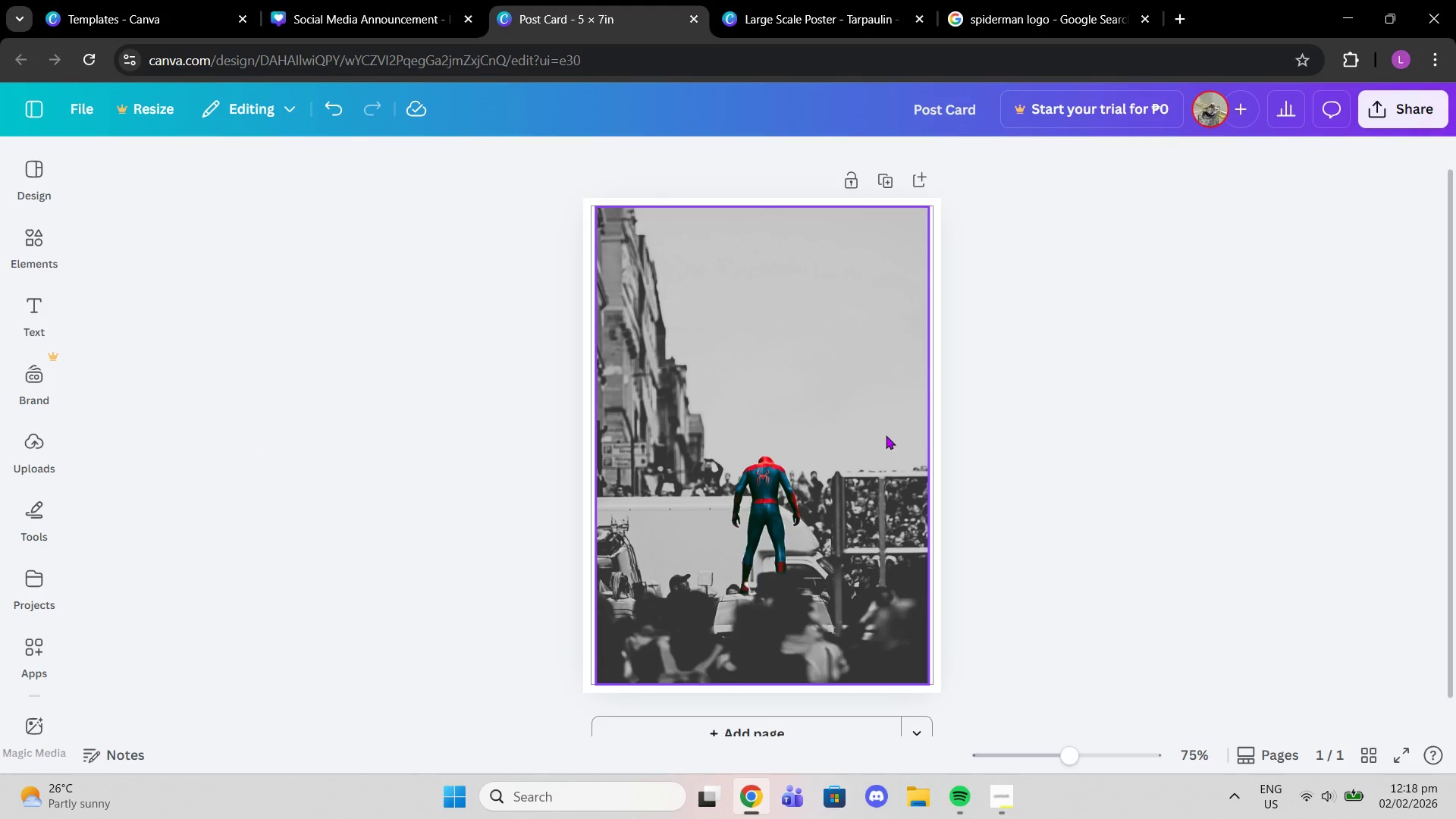 
left_click([886, 435])
 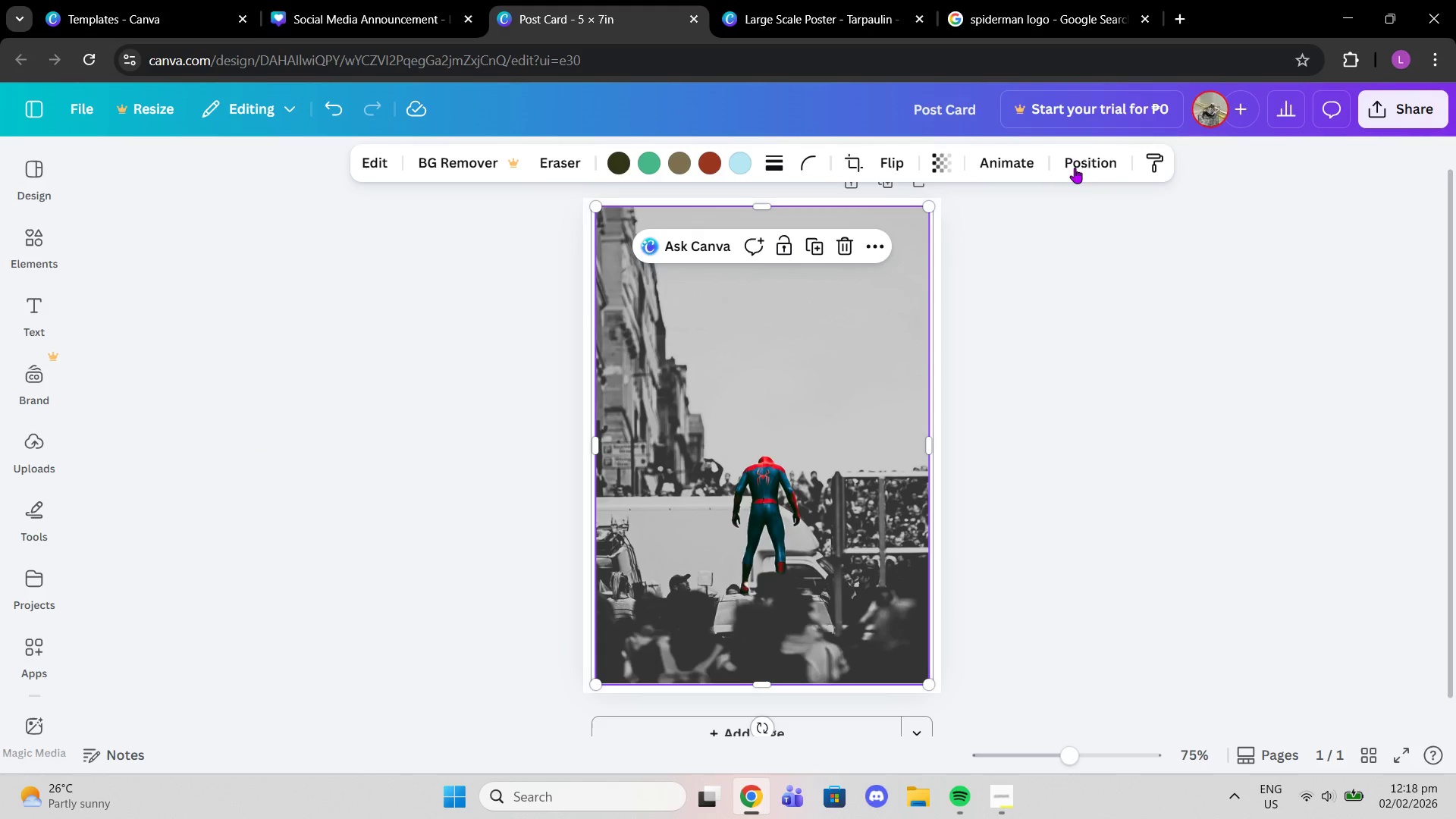 
left_click([1084, 155])
 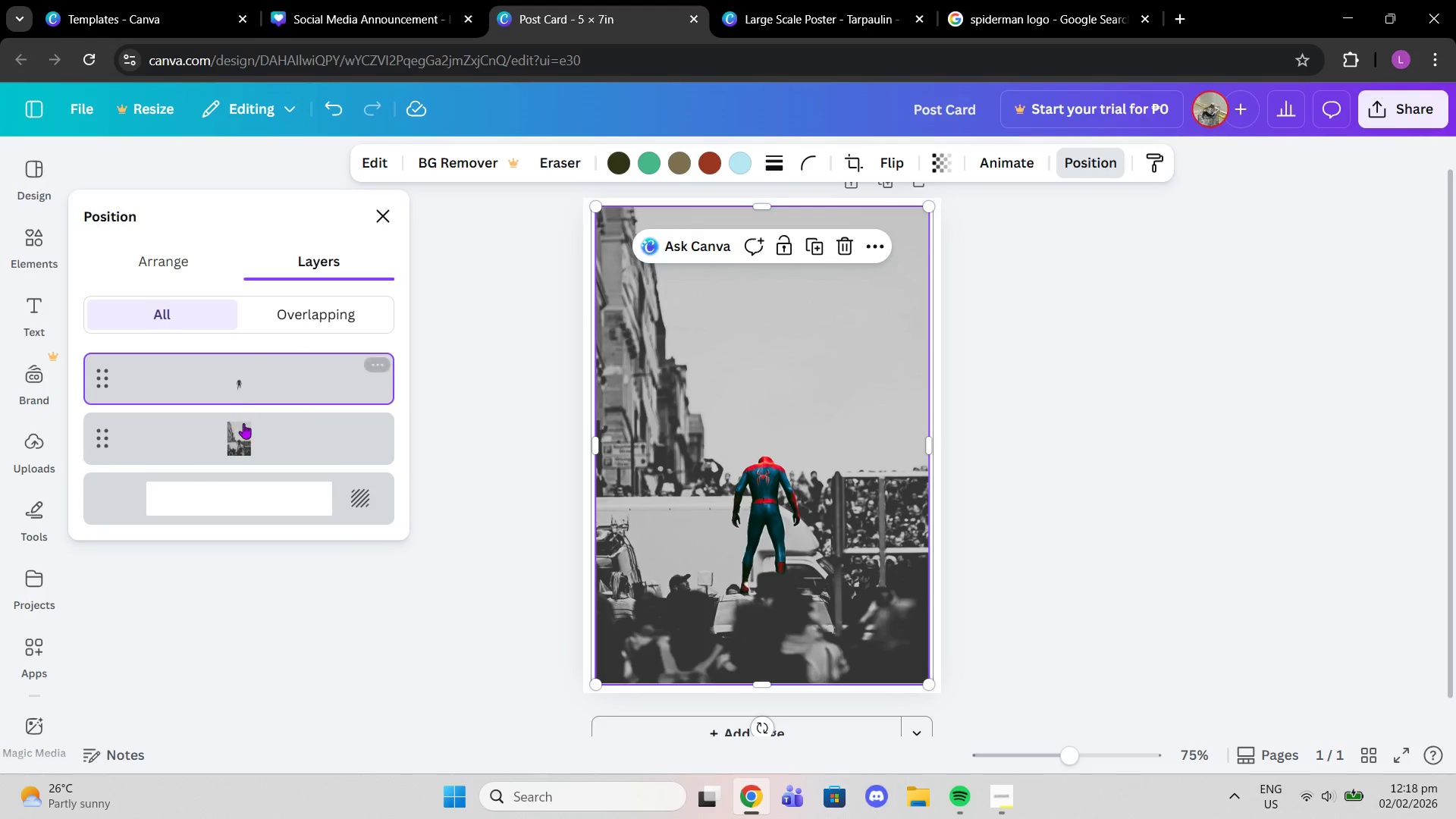 
left_click([246, 425])
 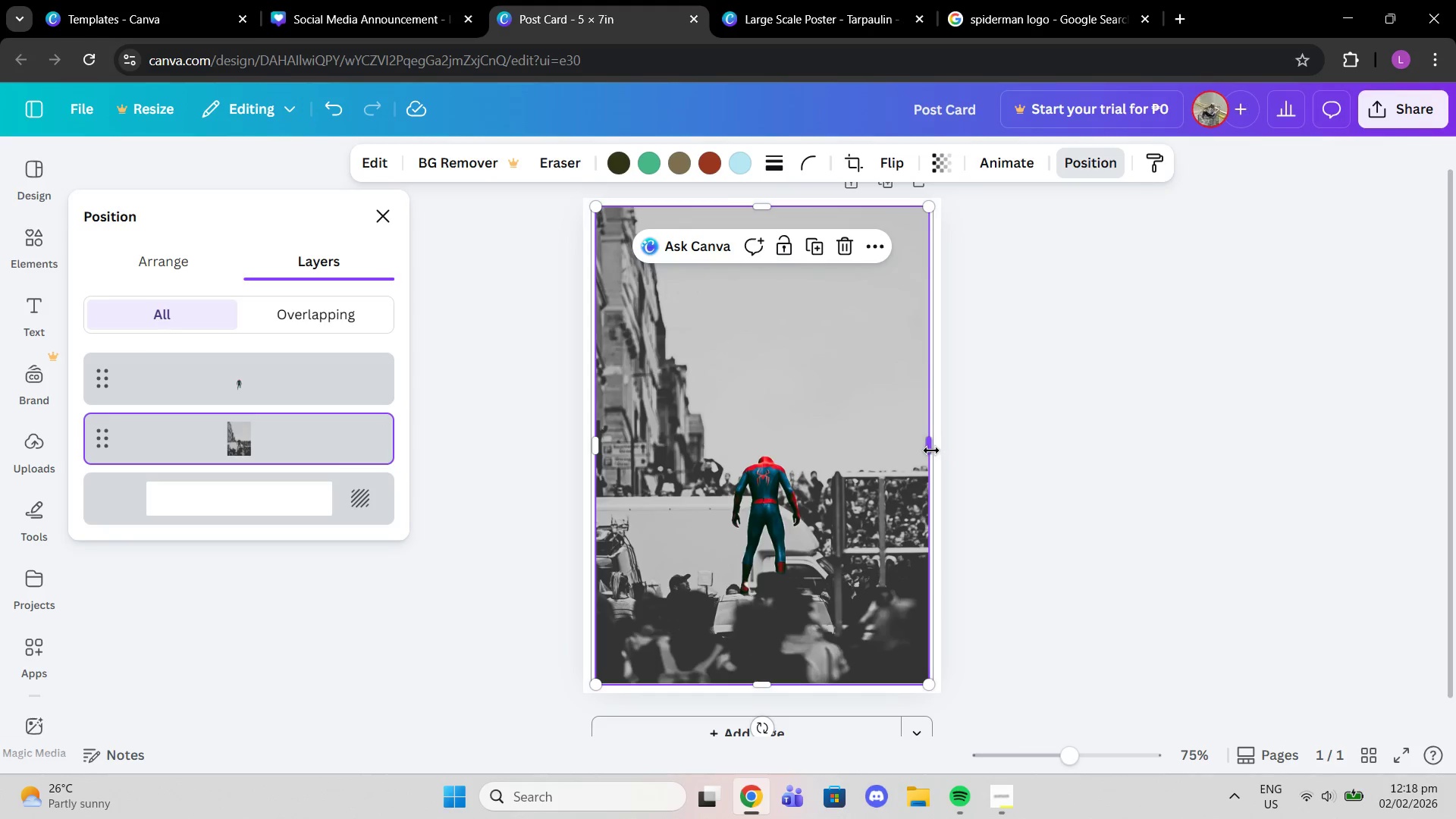 
left_click_drag(start_coordinate=[931, 450], to_coordinate=[946, 450])
 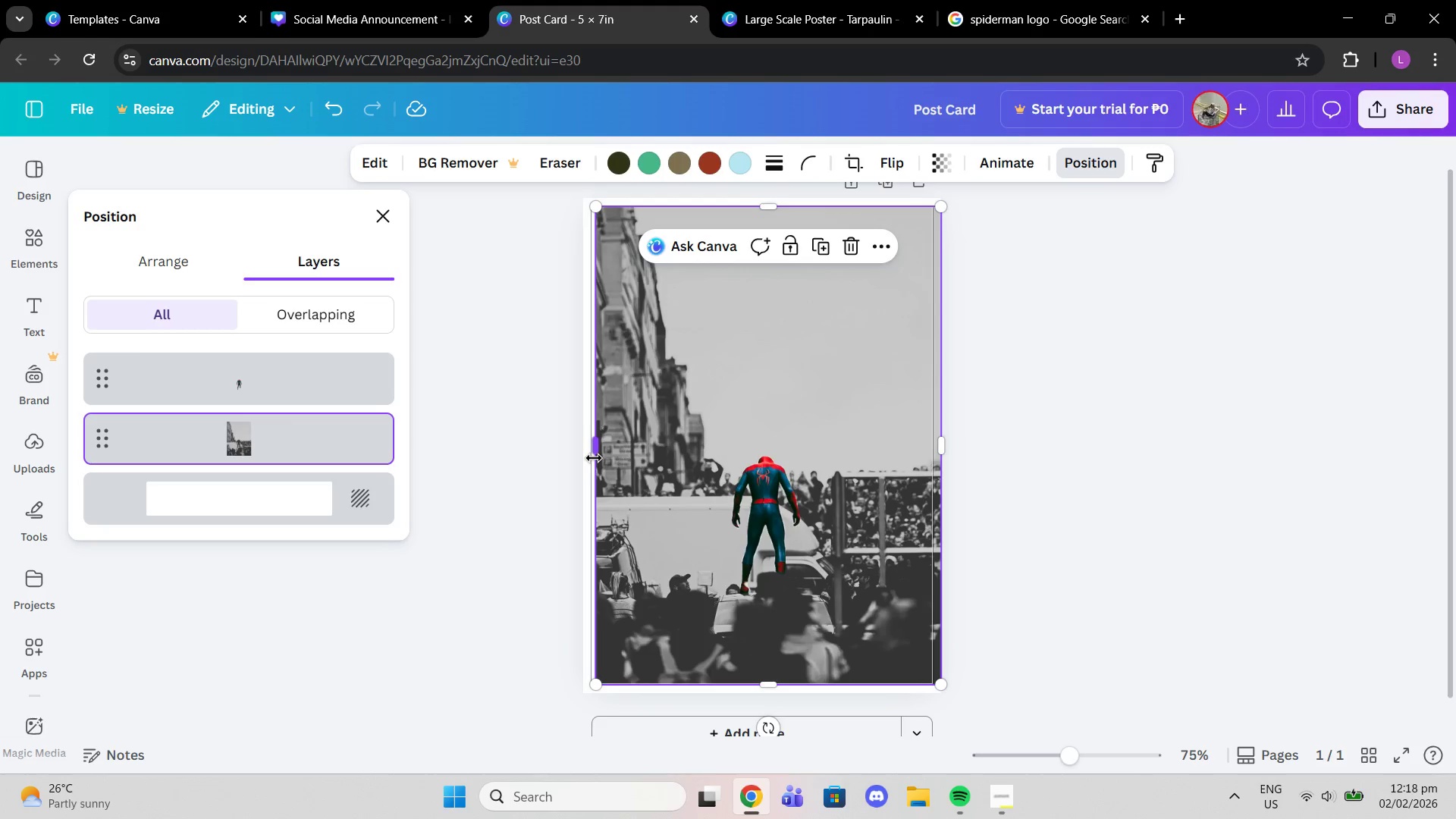 
left_click_drag(start_coordinate=[594, 457], to_coordinate=[580, 455])
 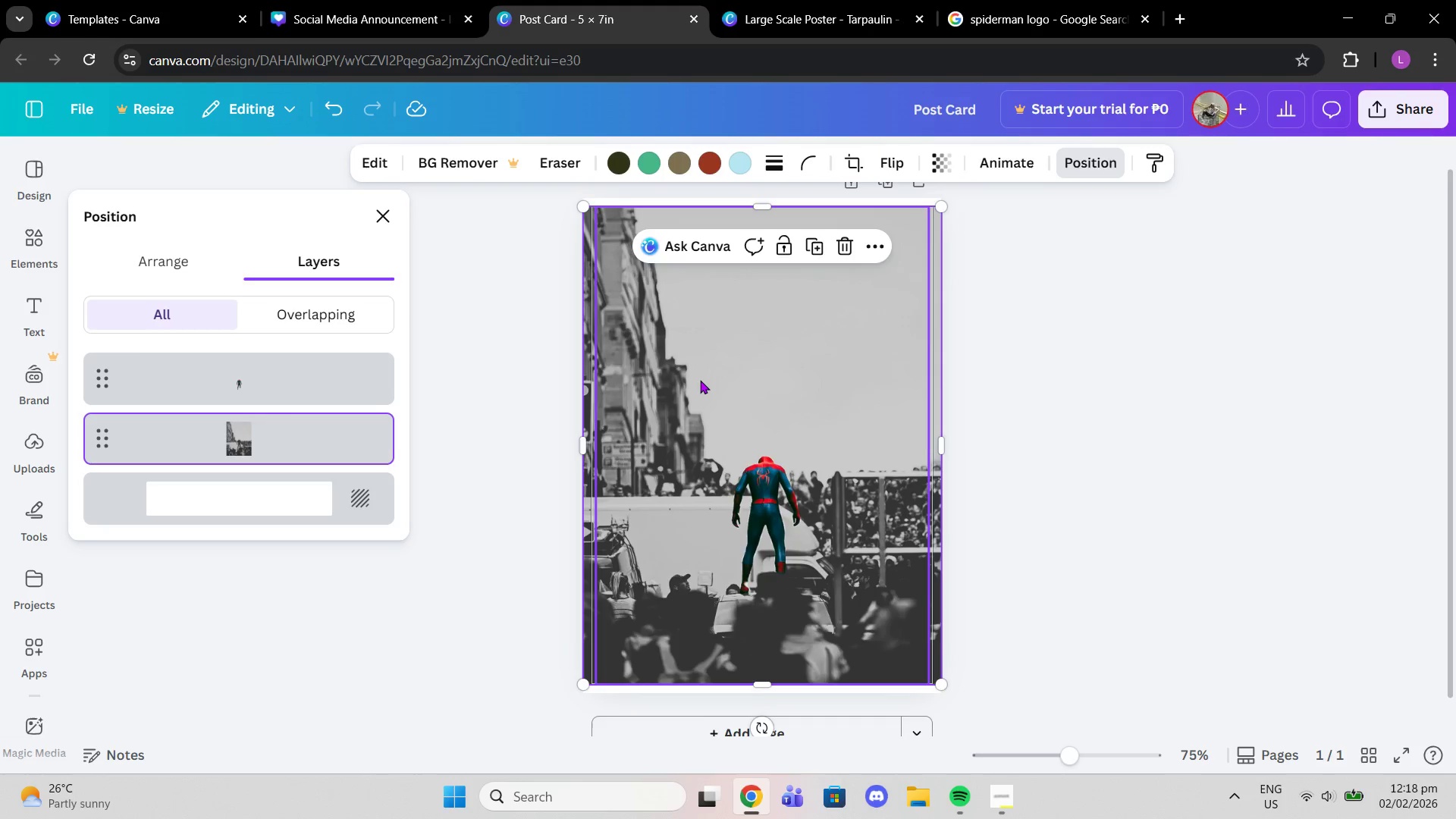 
scroll: coordinate [700, 380], scroll_direction: up, amount: 1.0
 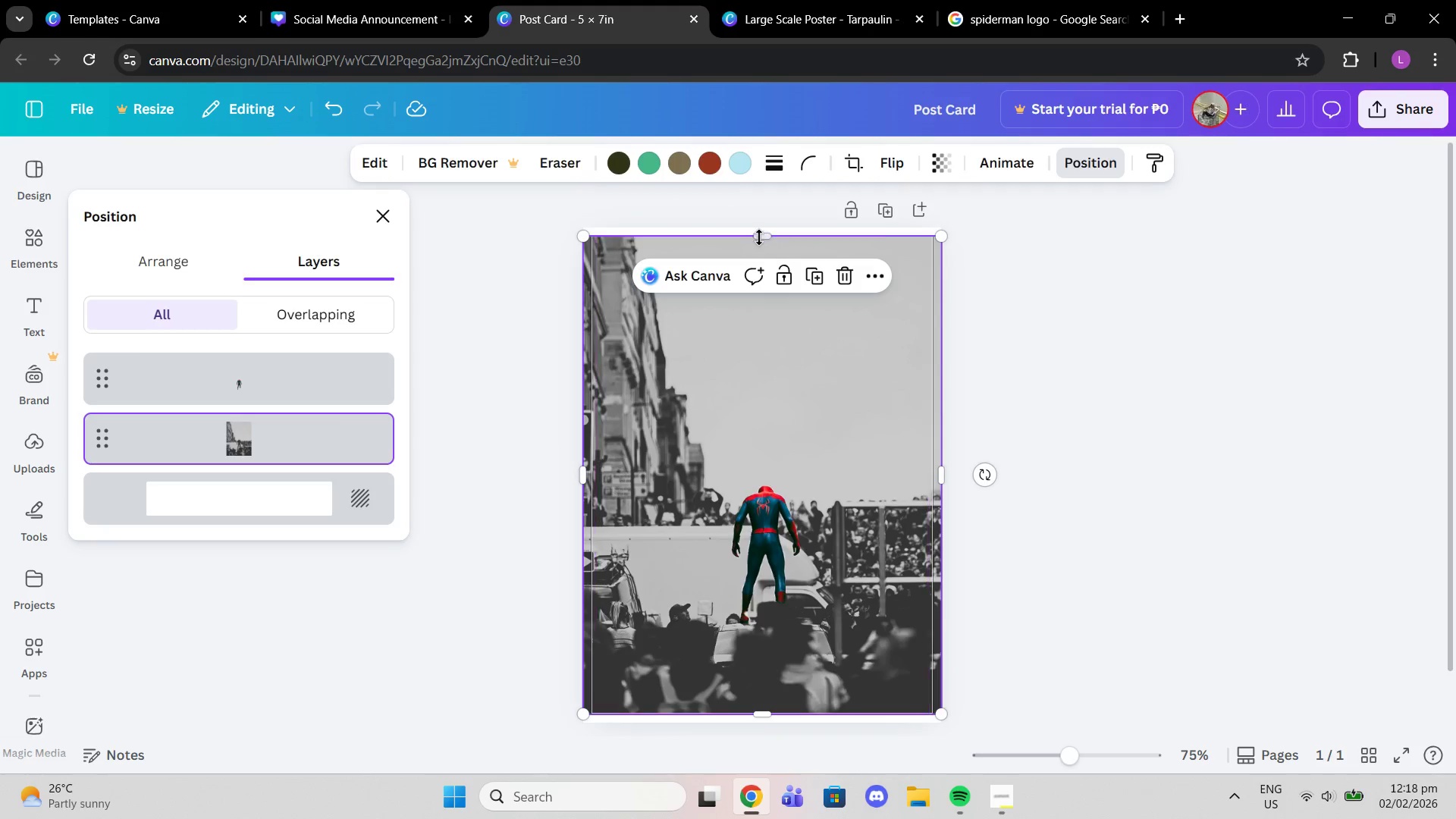 
left_click_drag(start_coordinate=[759, 237], to_coordinate=[764, 232])
 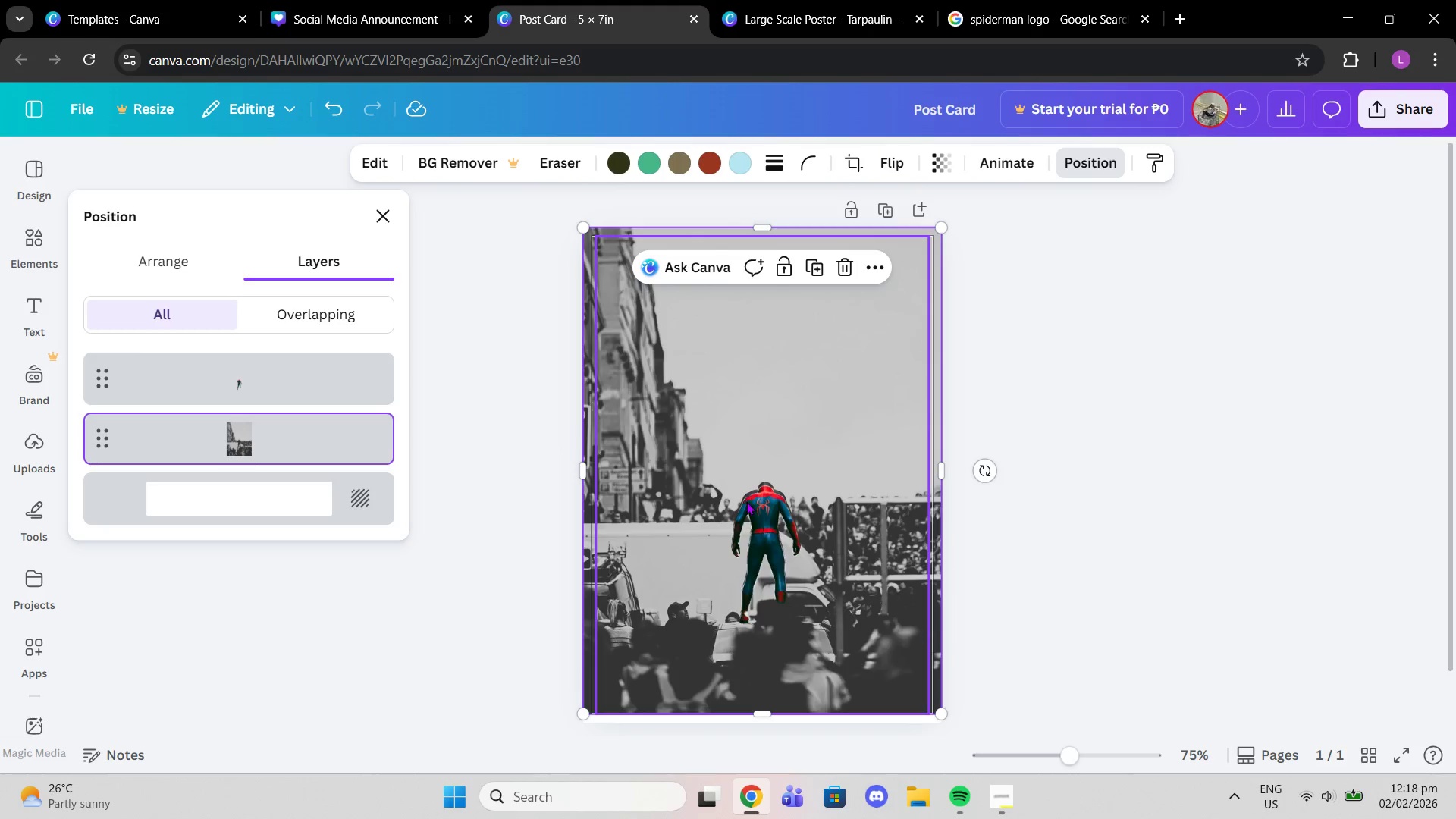 
left_click([746, 501])
 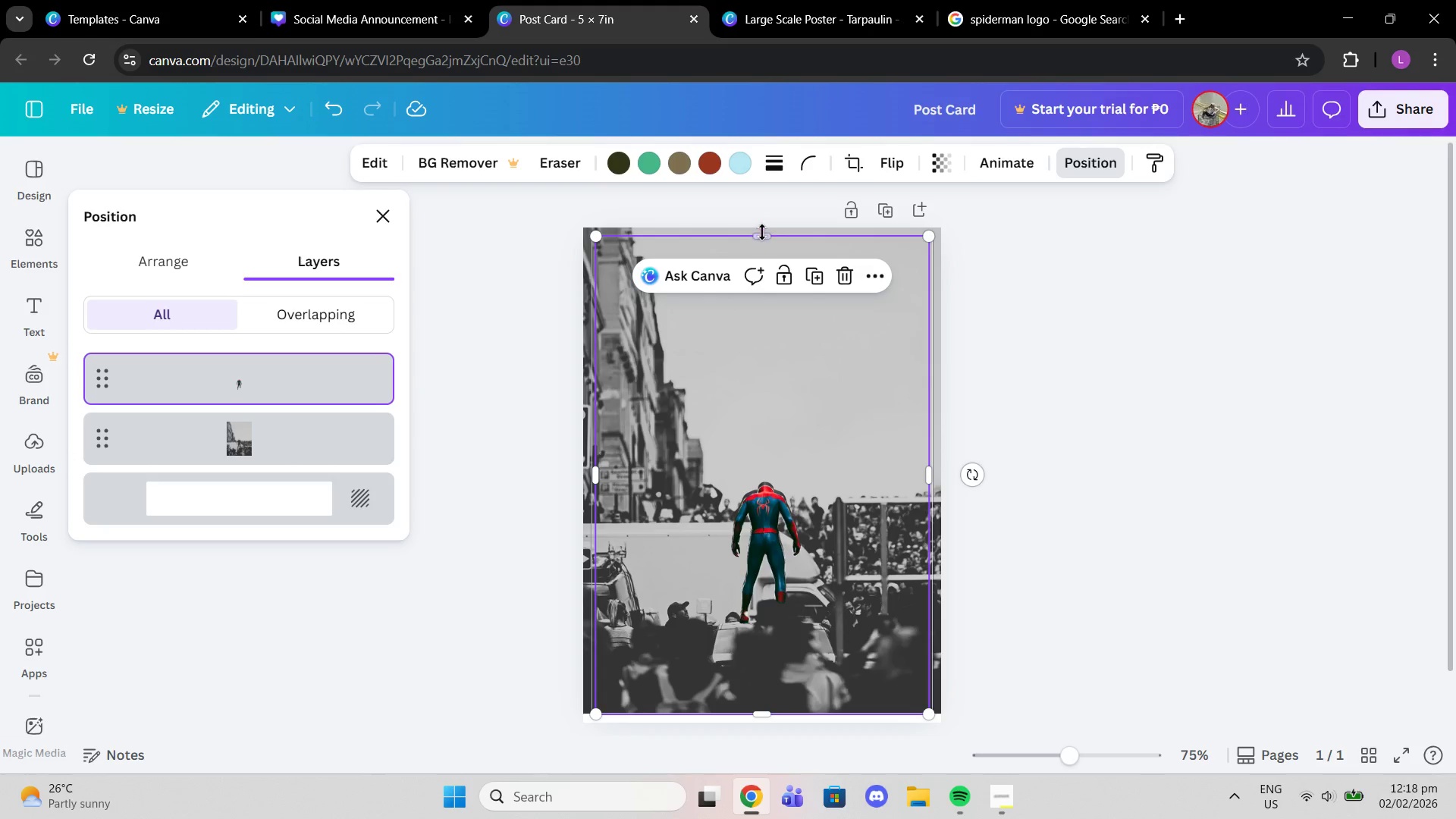 
left_click_drag(start_coordinate=[763, 234], to_coordinate=[765, 228])
 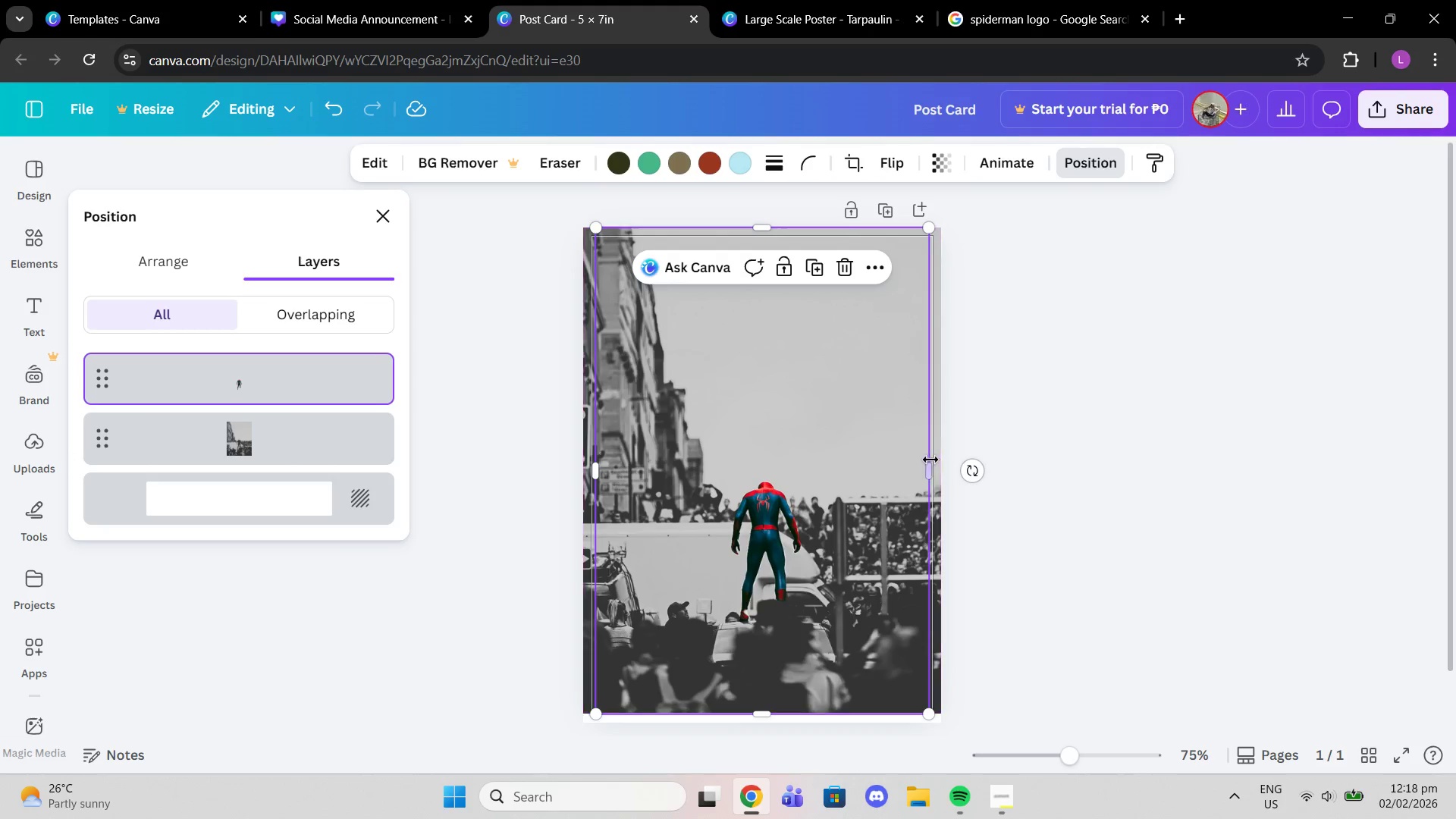 
left_click_drag(start_coordinate=[926, 461], to_coordinate=[942, 458])
 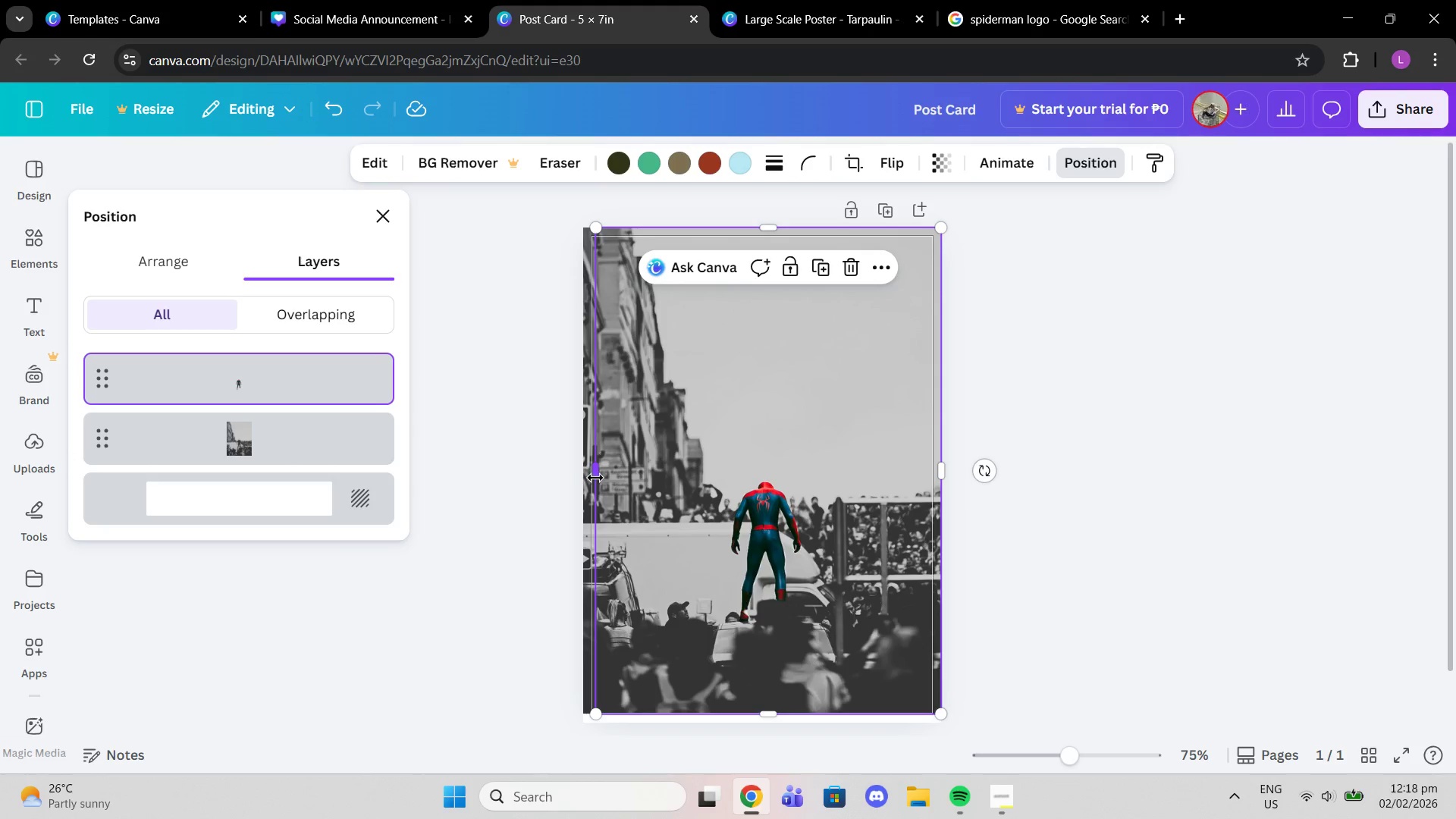 
left_click_drag(start_coordinate=[595, 474], to_coordinate=[579, 472])
 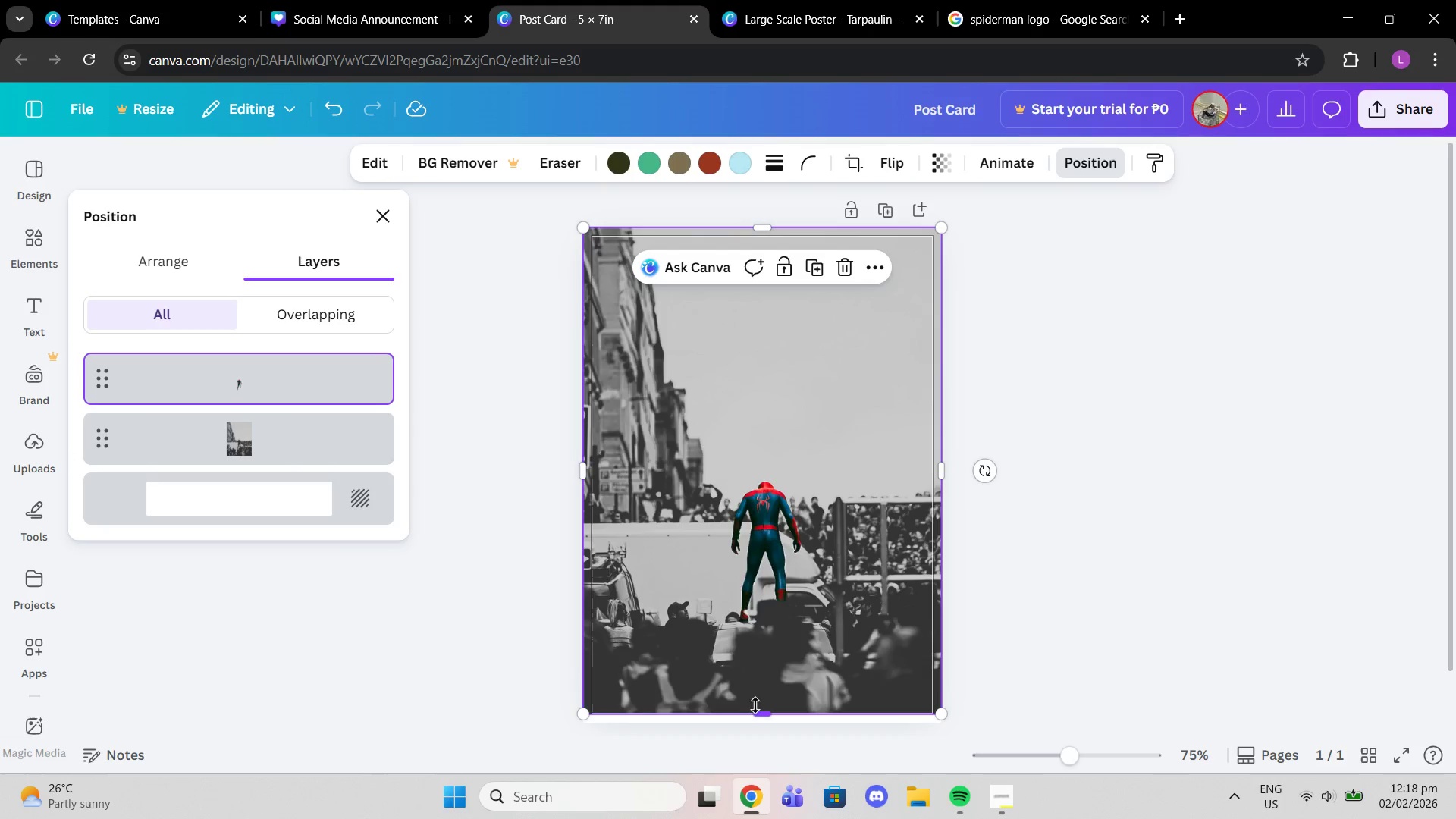 
left_click_drag(start_coordinate=[759, 714], to_coordinate=[763, 722])
 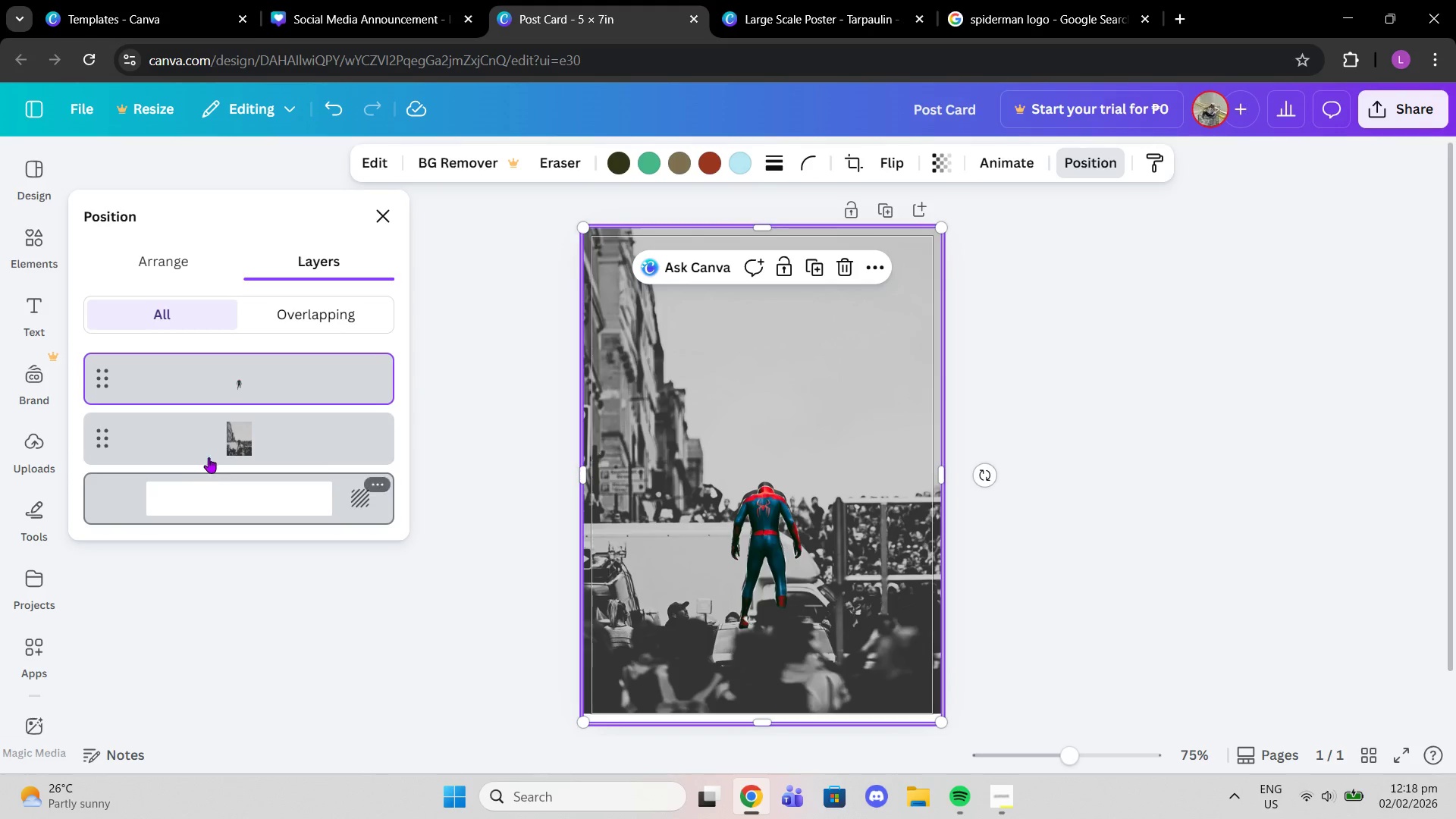 
left_click([218, 447])
 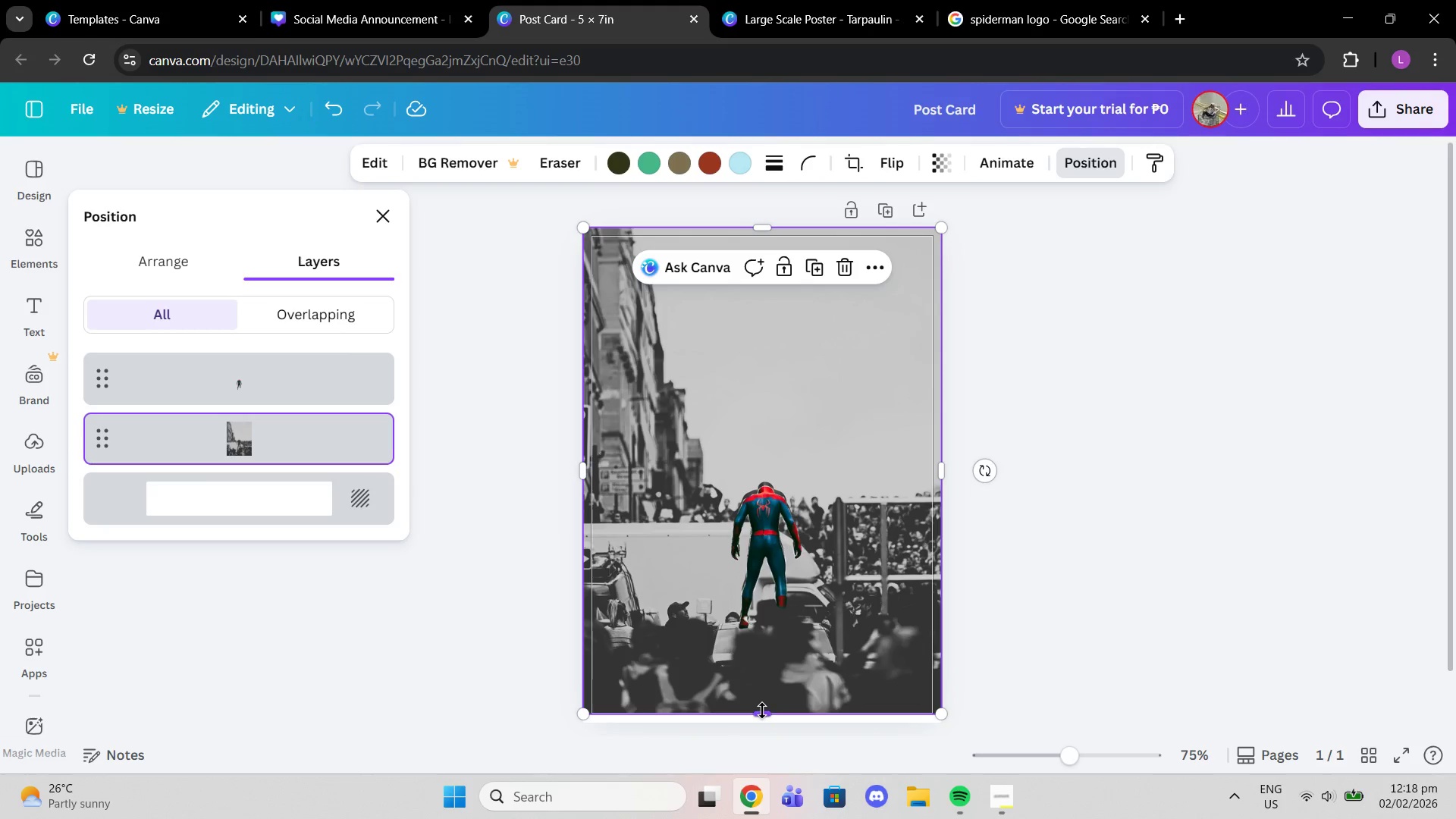 
left_click_drag(start_coordinate=[764, 713], to_coordinate=[768, 722])
 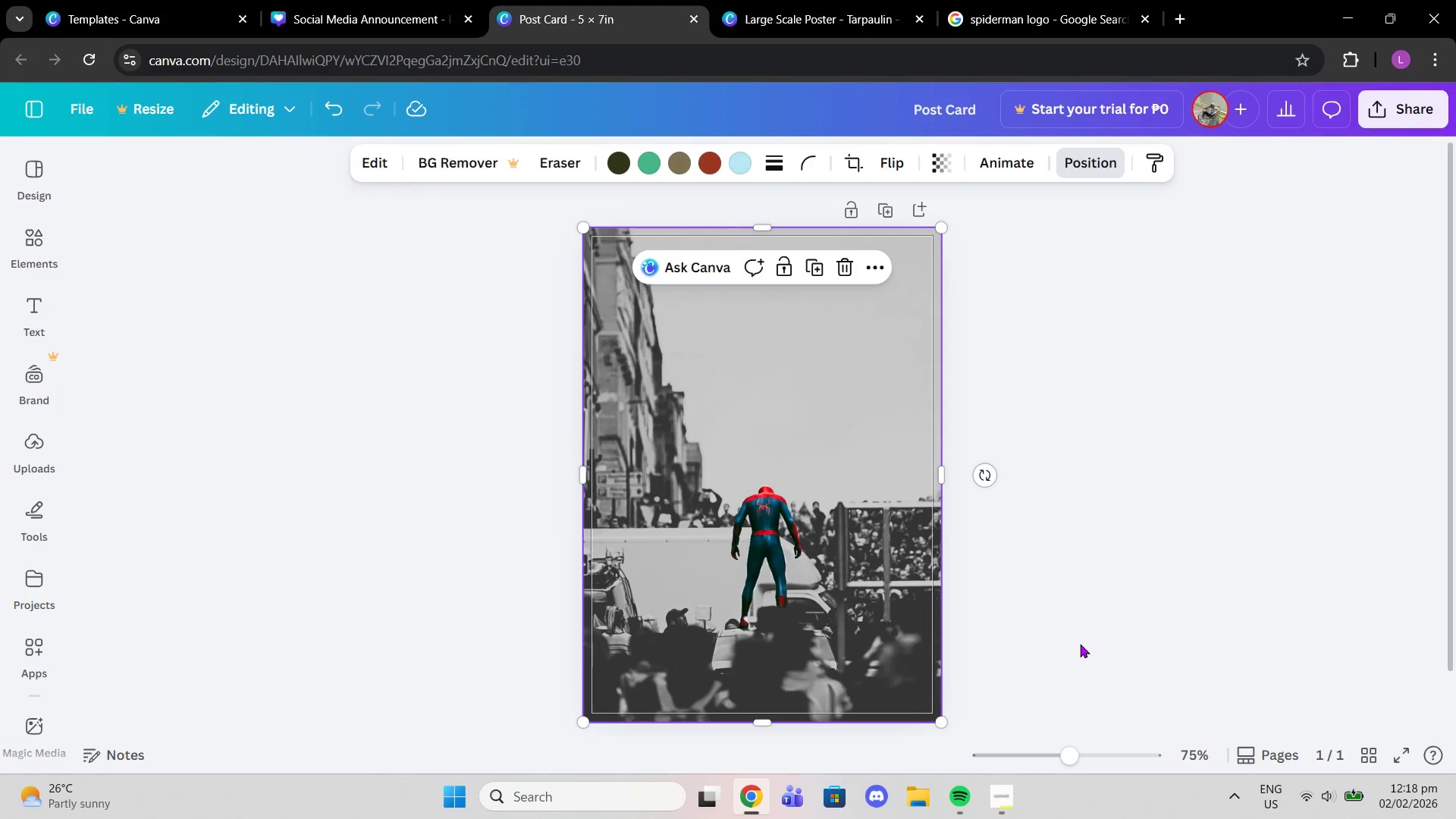 
double_click([1080, 644])
 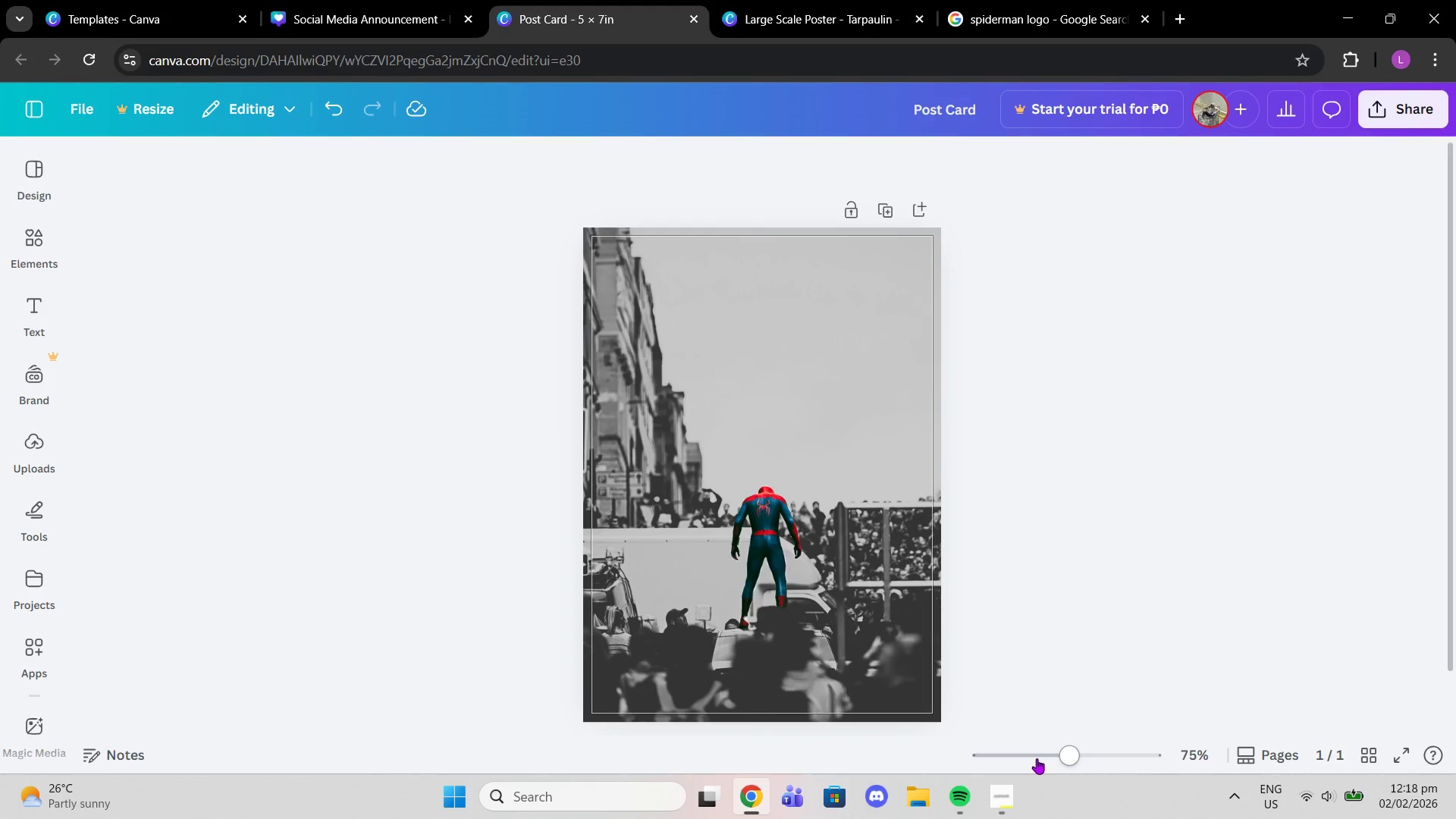 
left_click_drag(start_coordinate=[1046, 758], to_coordinate=[1073, 760])
 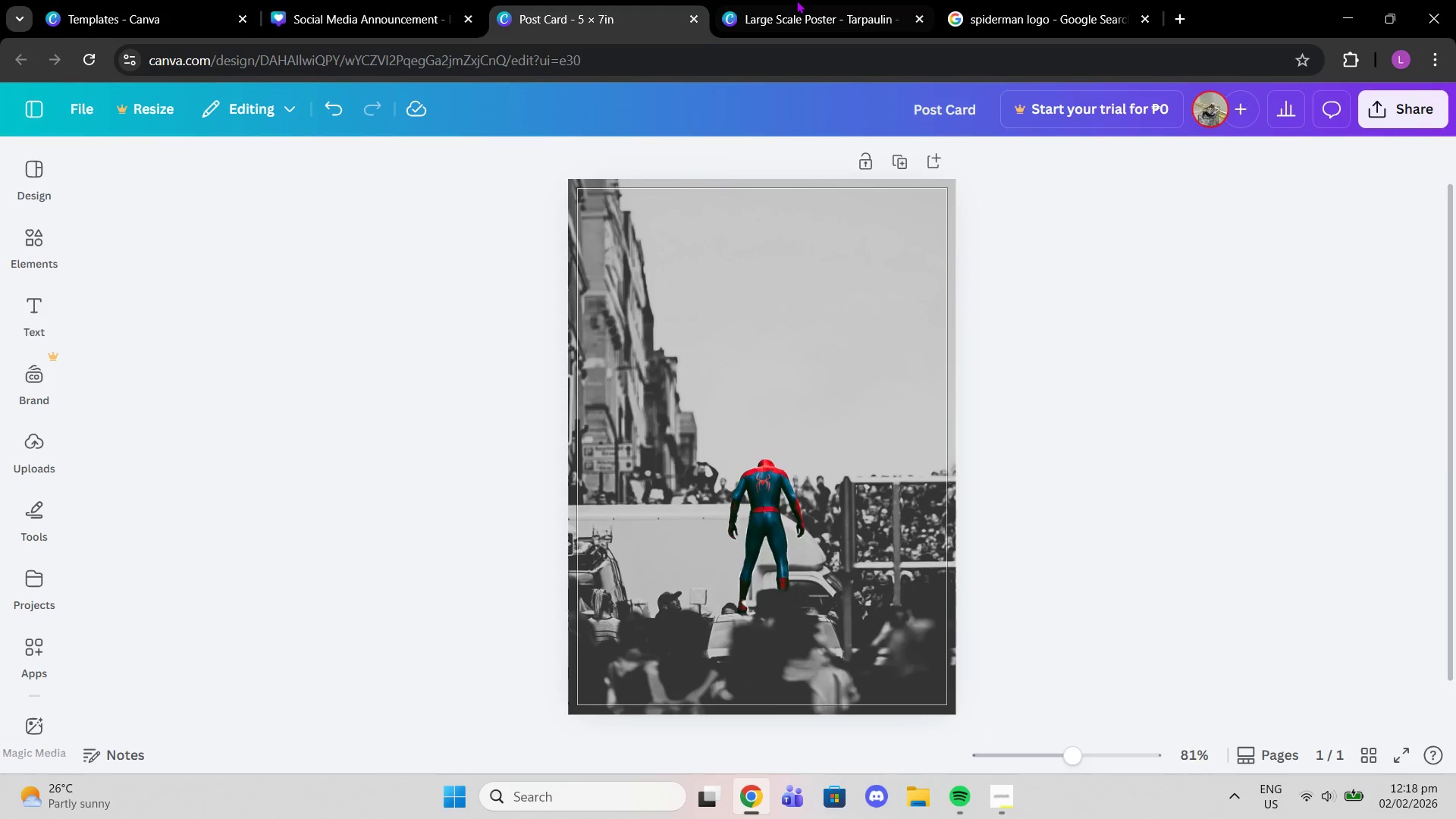 
left_click([799, 0])
 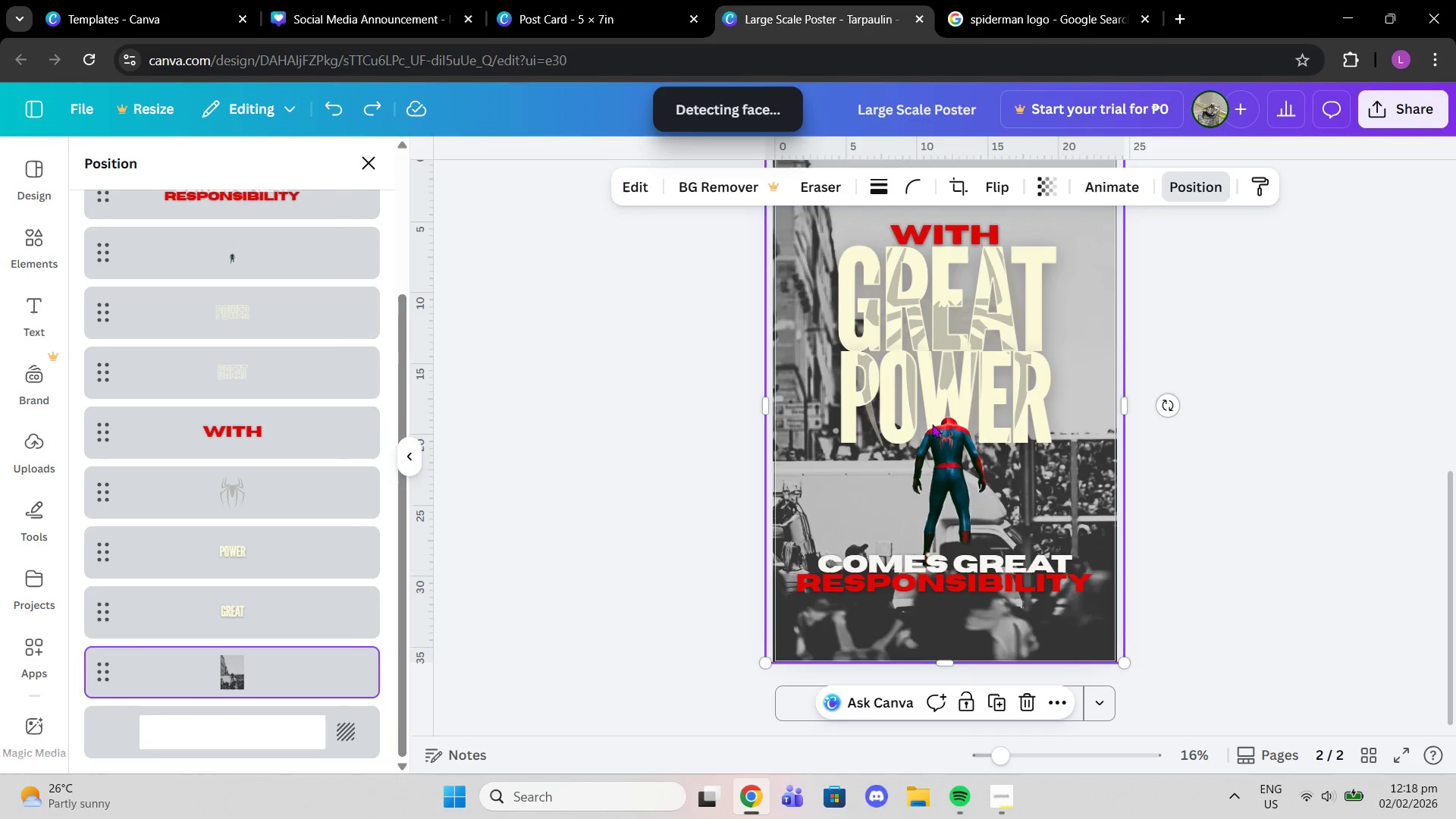 
left_click([932, 424])
 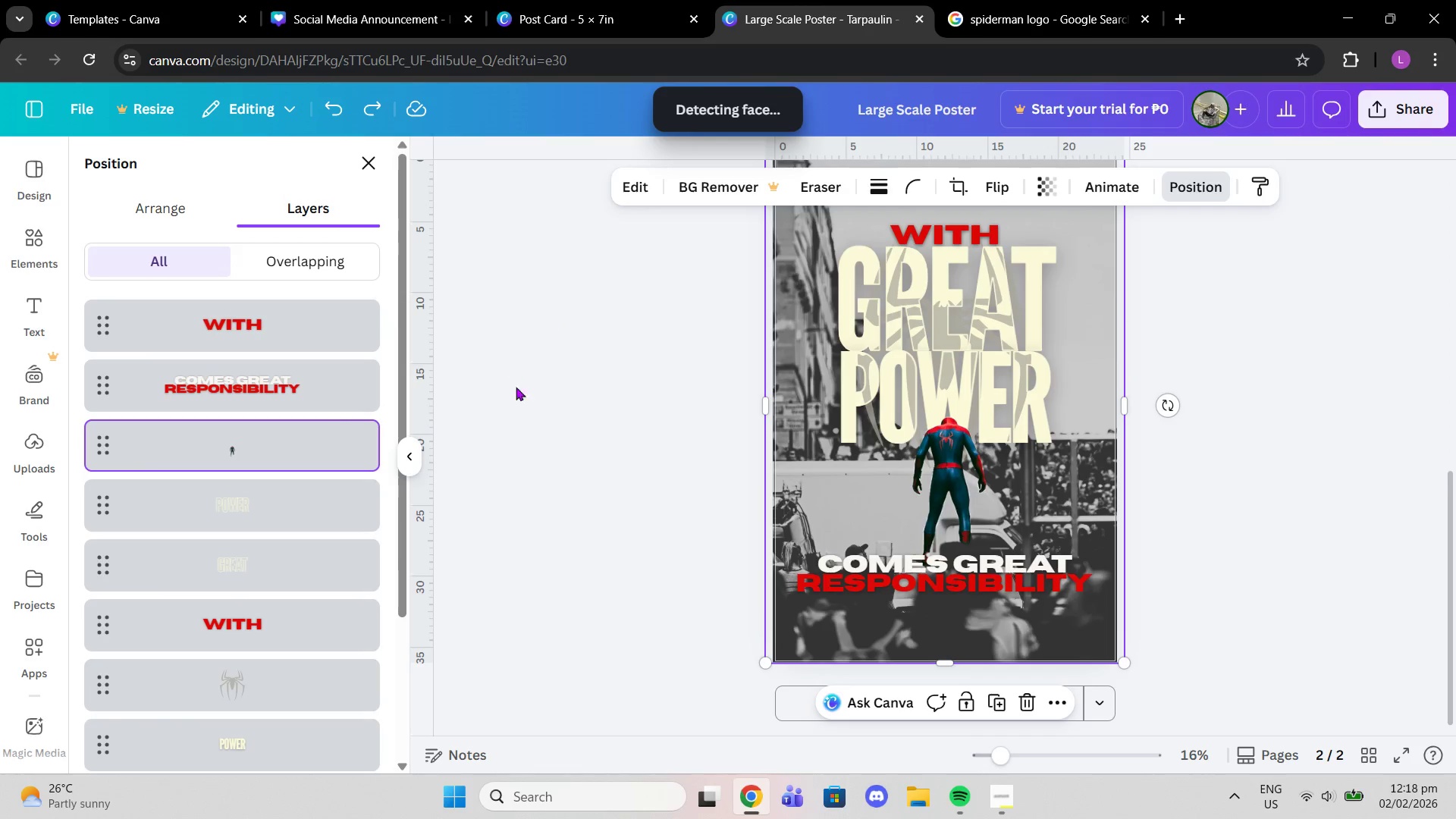 
scroll: coordinate [369, 632], scroll_direction: down, amount: 3.0
 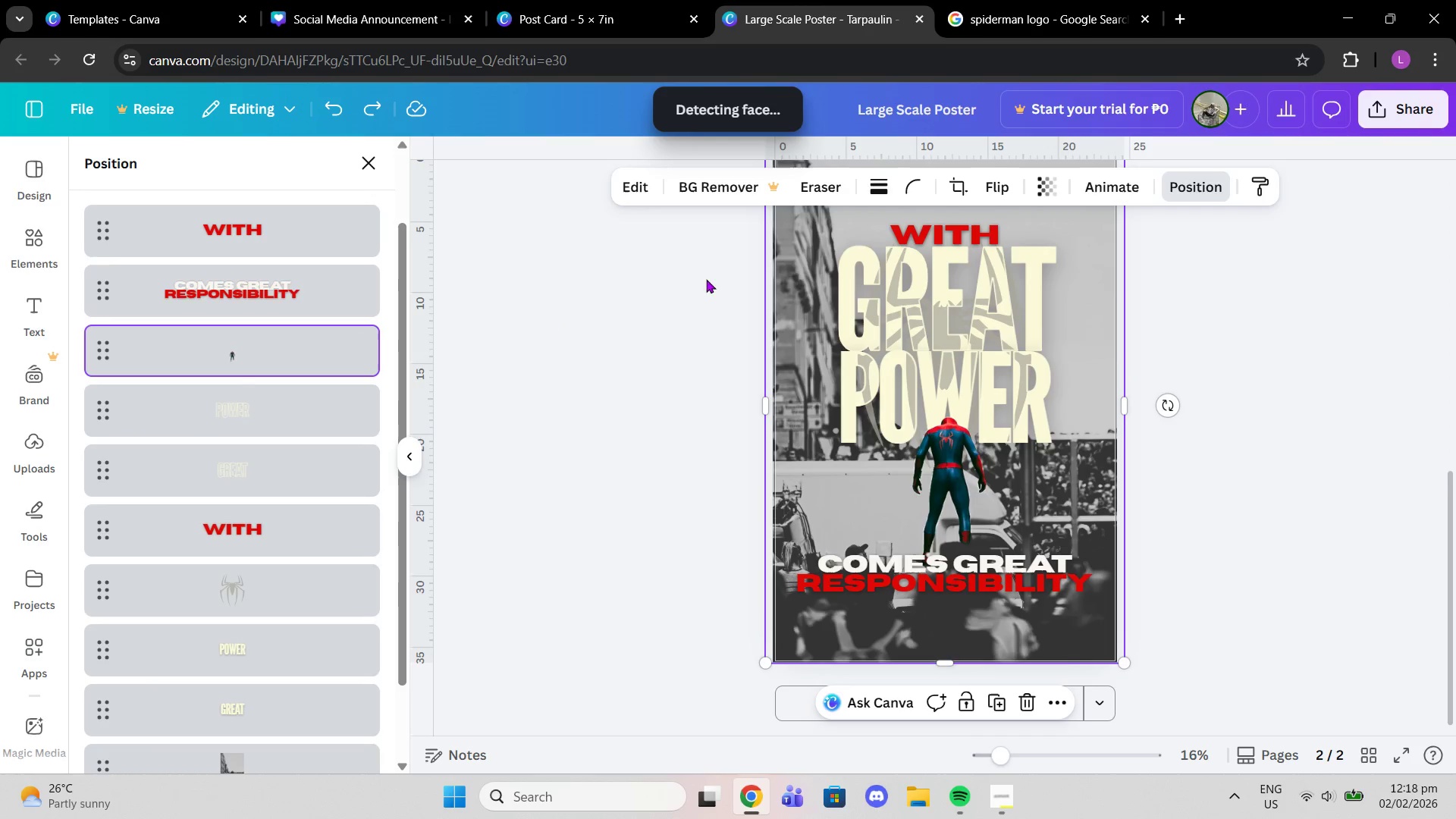 
left_click([687, 278])
 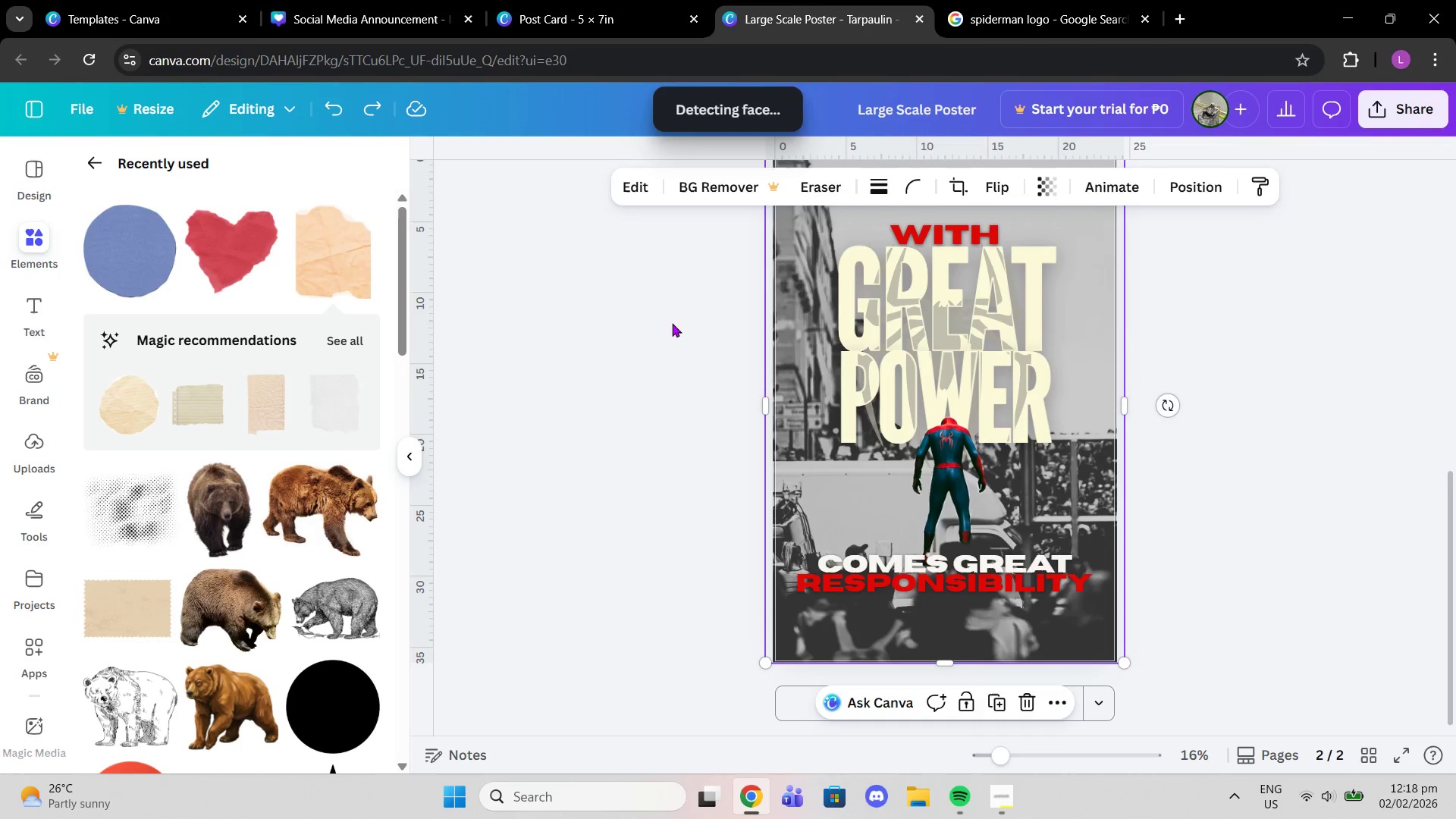 
left_click([672, 323])
 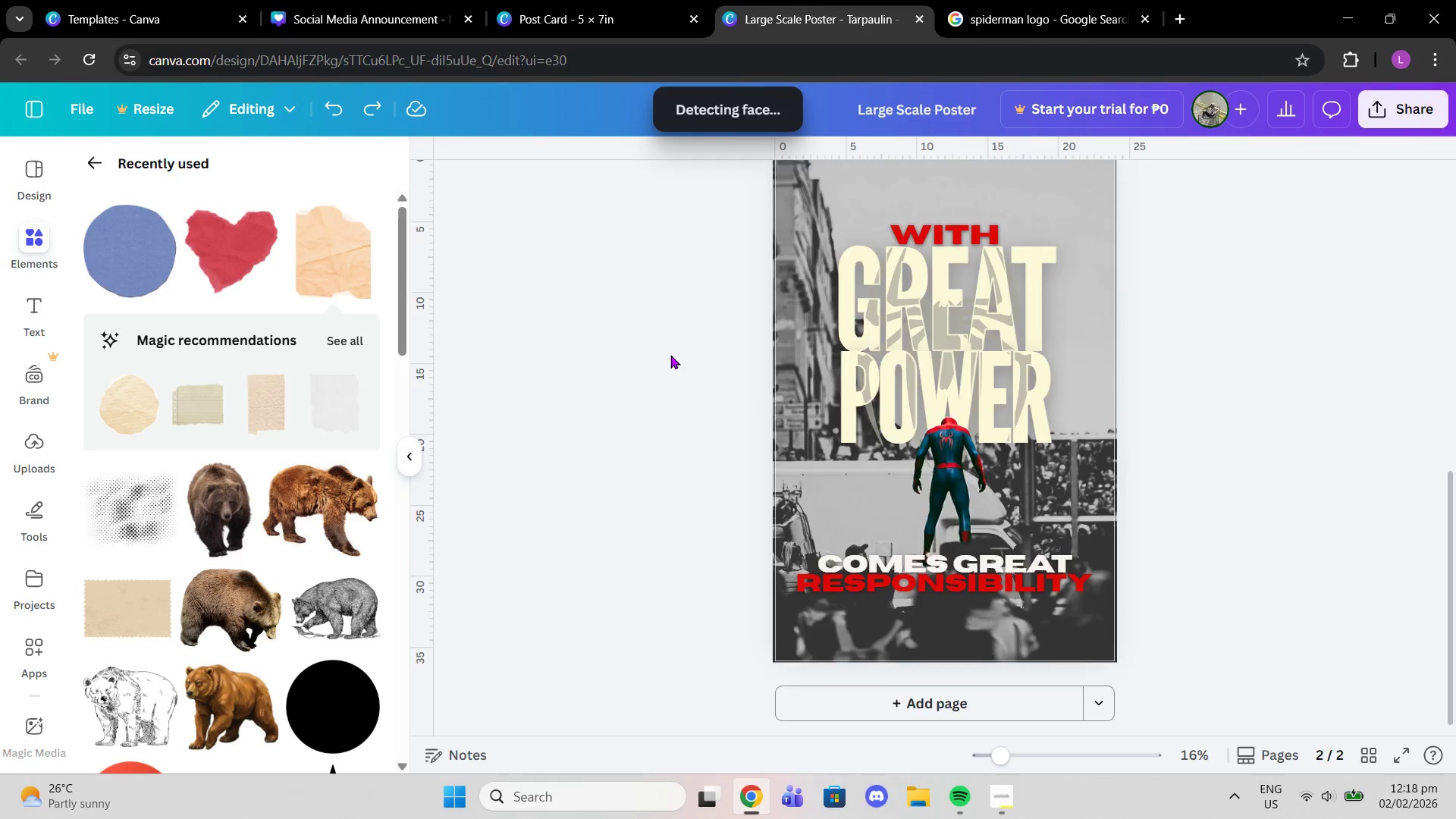 
scroll: coordinate [670, 355], scroll_direction: up, amount: 2.0
 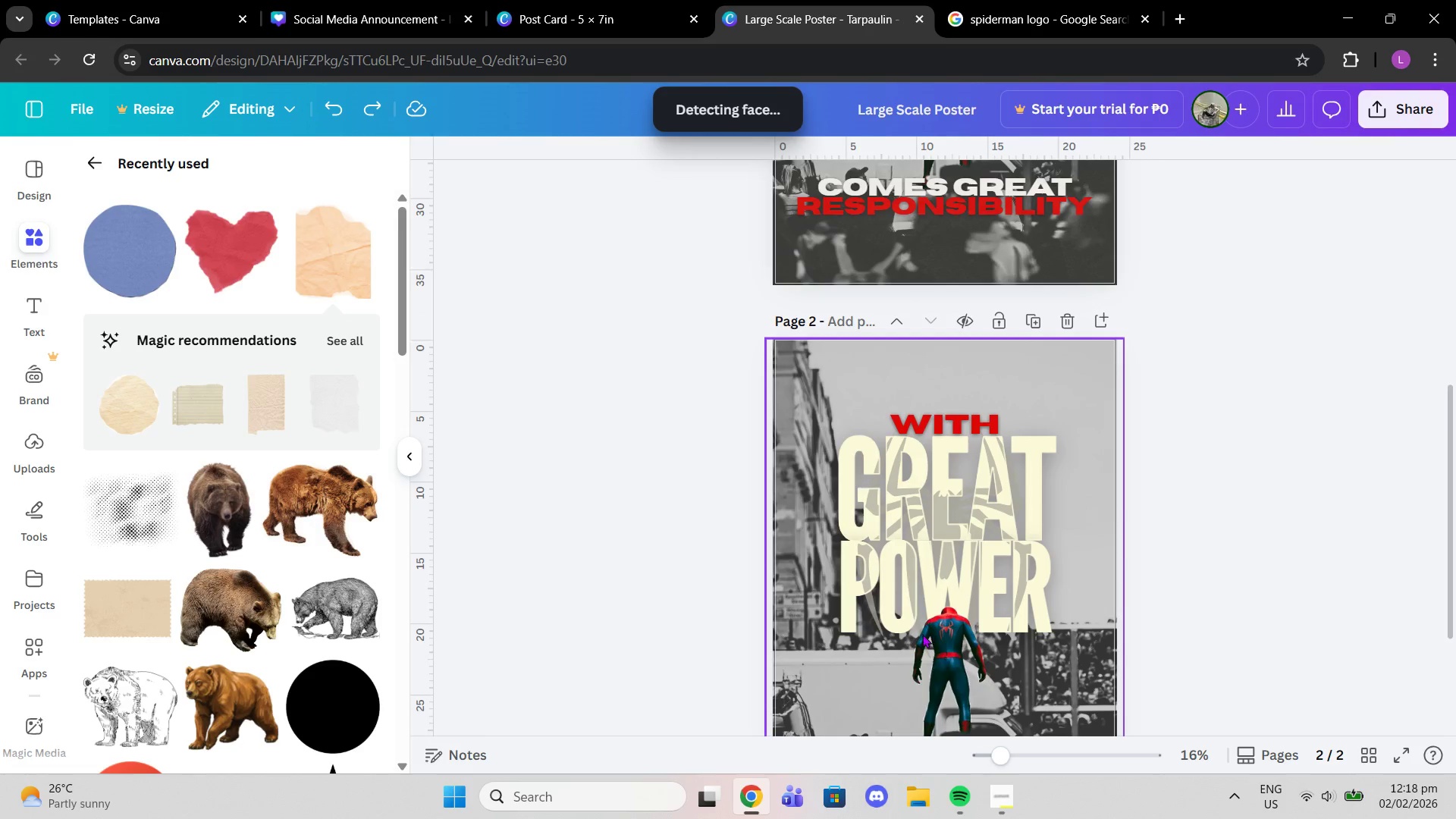 
left_click([952, 664])
 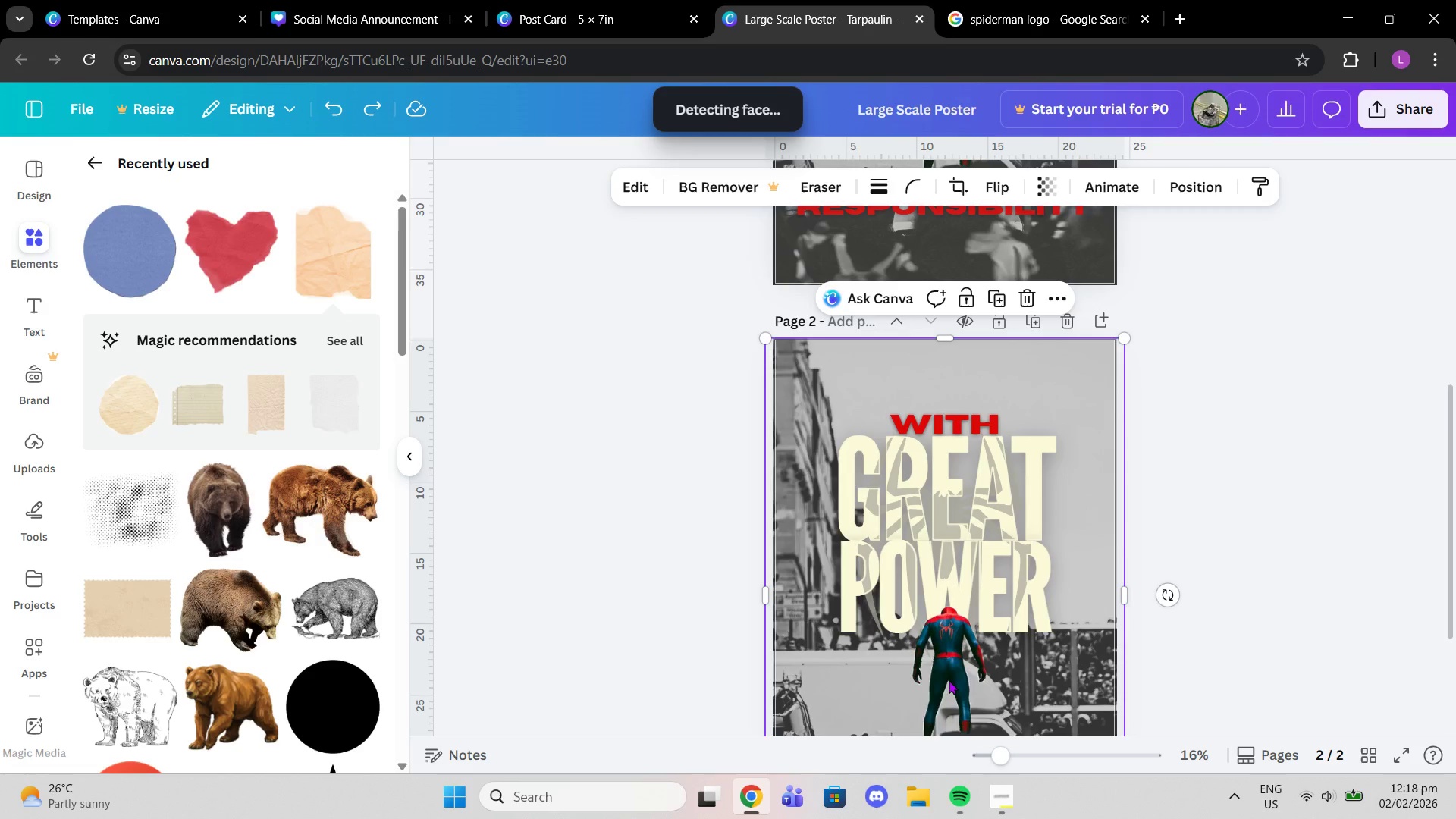 
left_click([949, 680])
 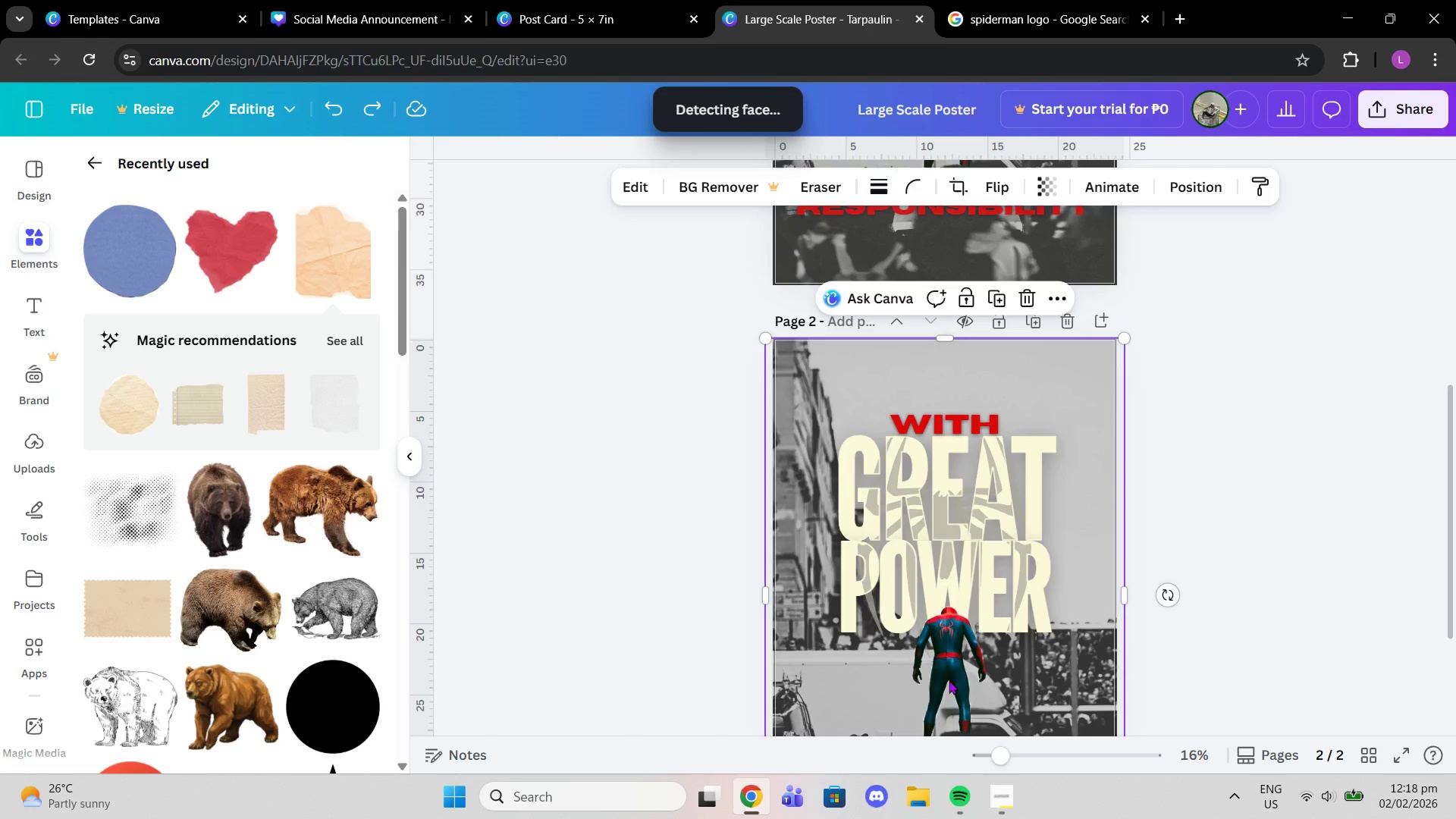 
key(Delete)
 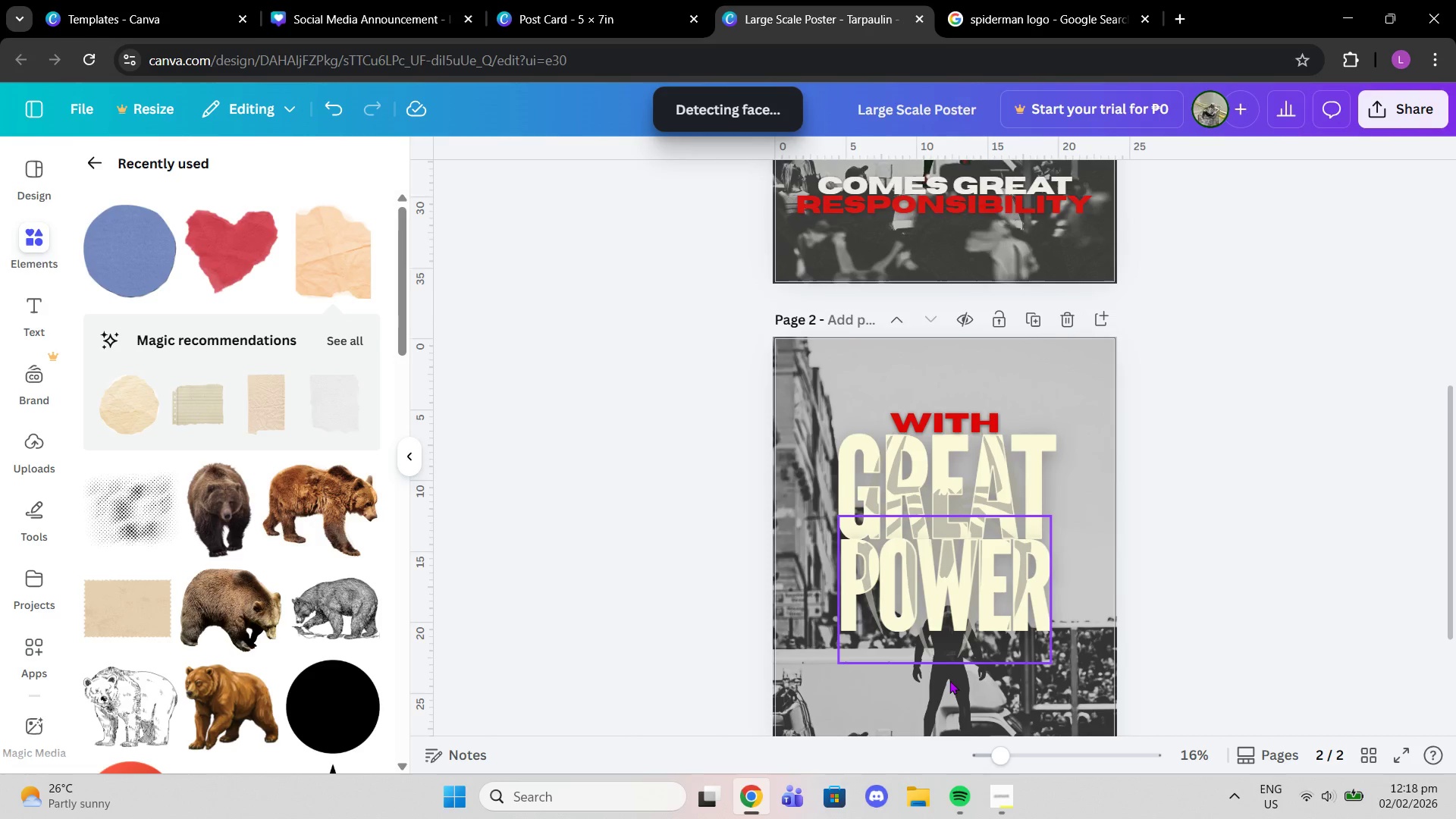 
scroll: coordinate [949, 680], scroll_direction: down, amount: 1.0
 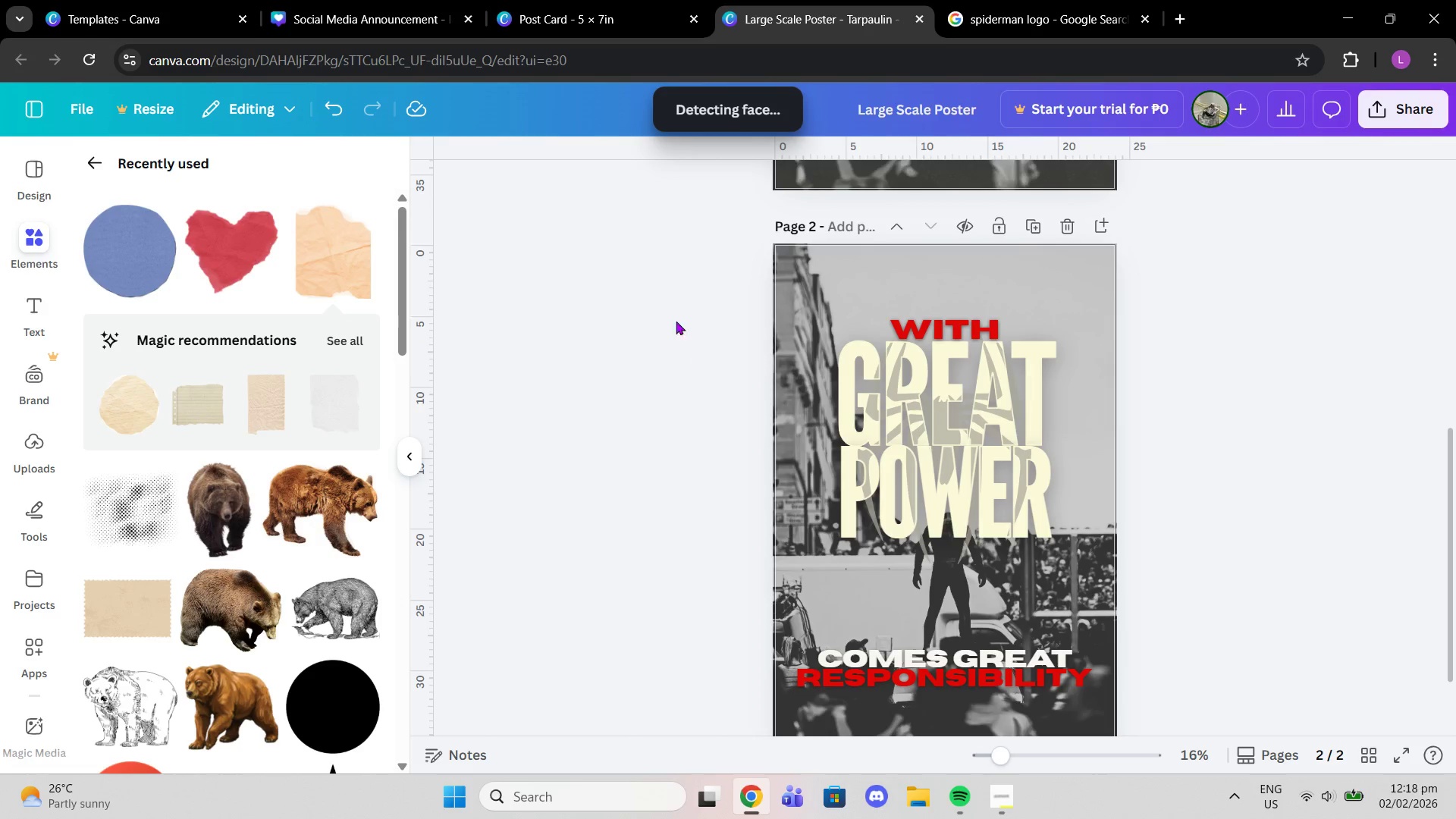 
left_click_drag(start_coordinate=[628, 243], to_coordinate=[1160, 717])
 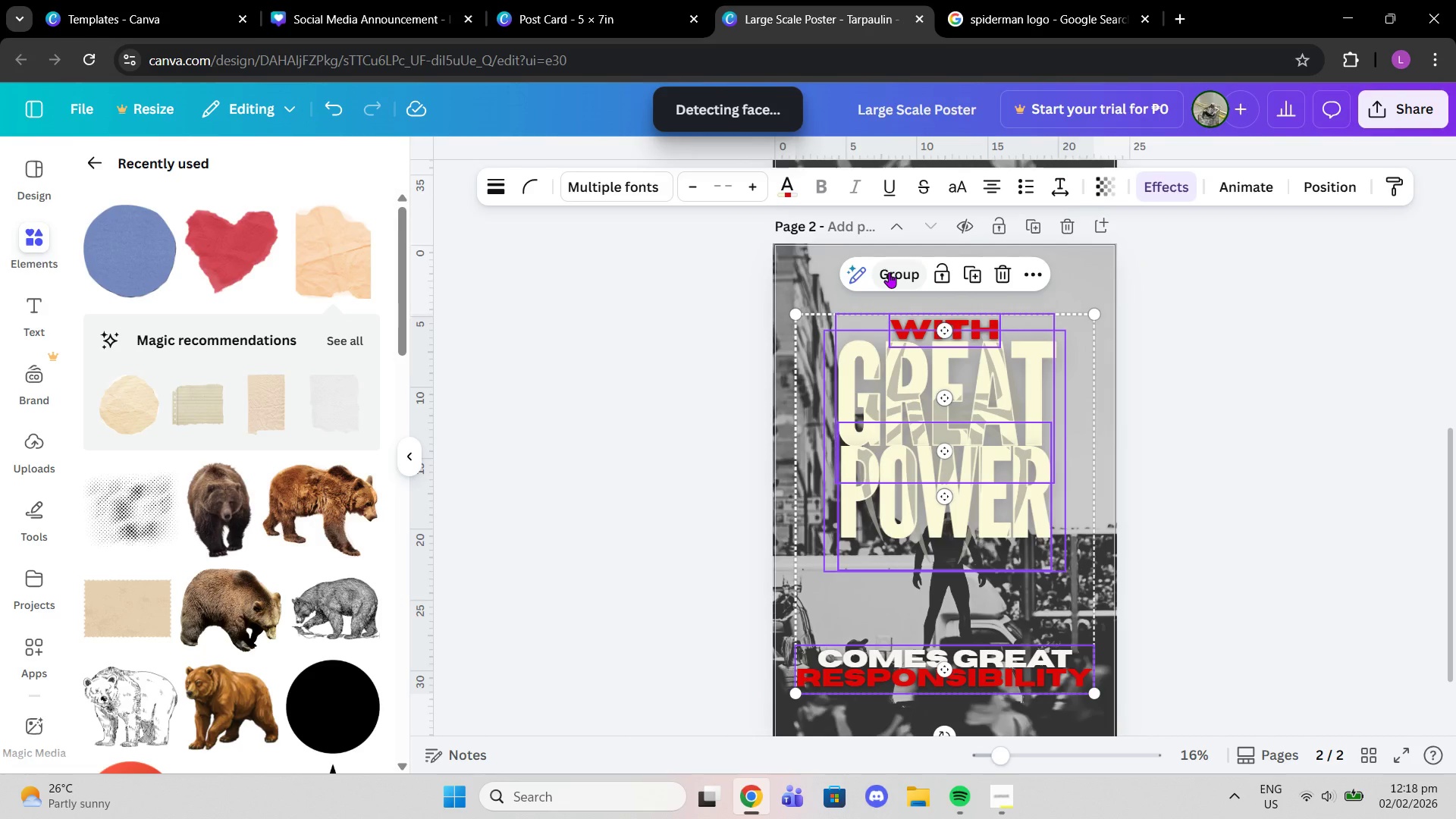 
key(Control+C)
 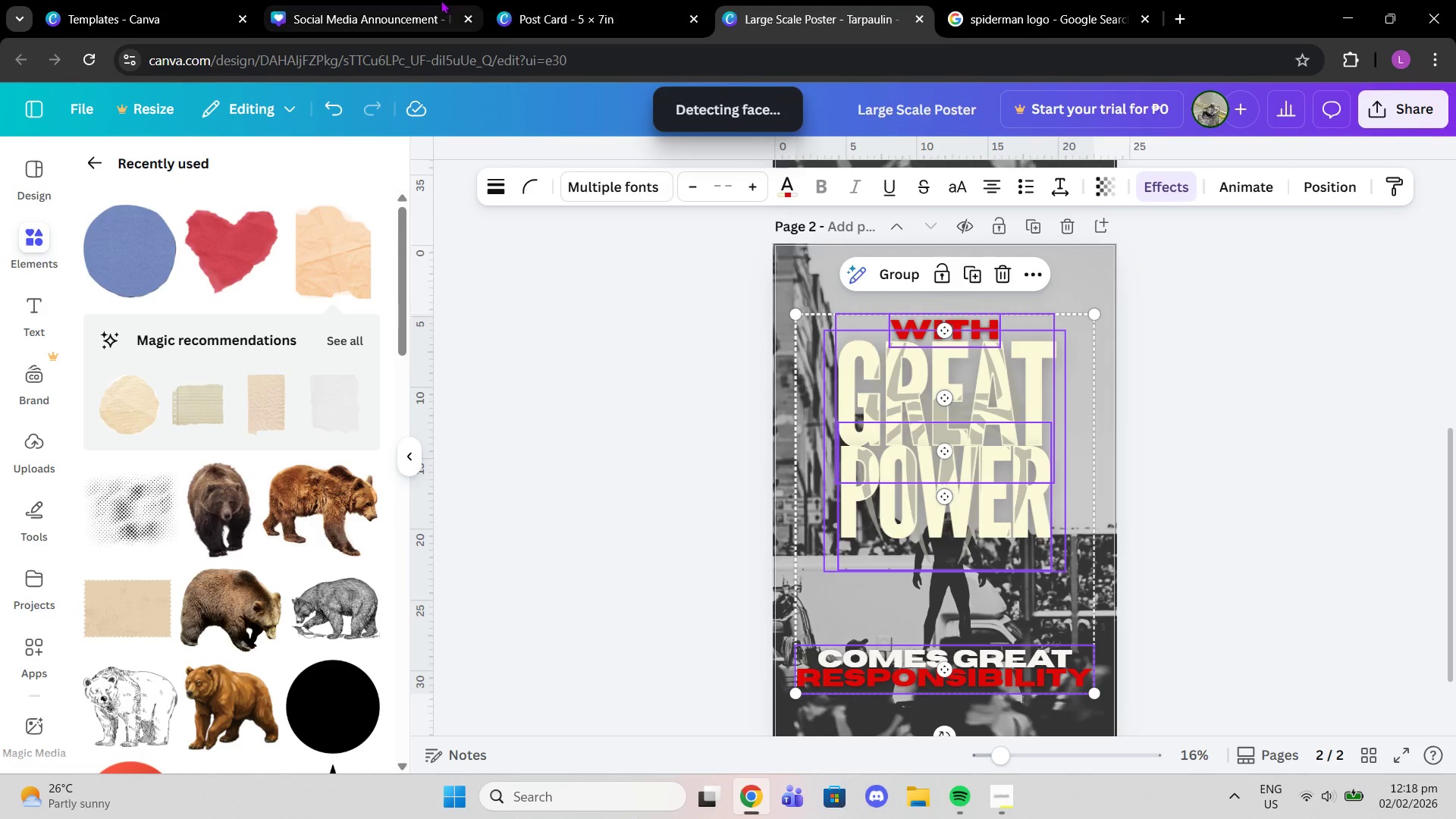 
left_click([626, 11])
 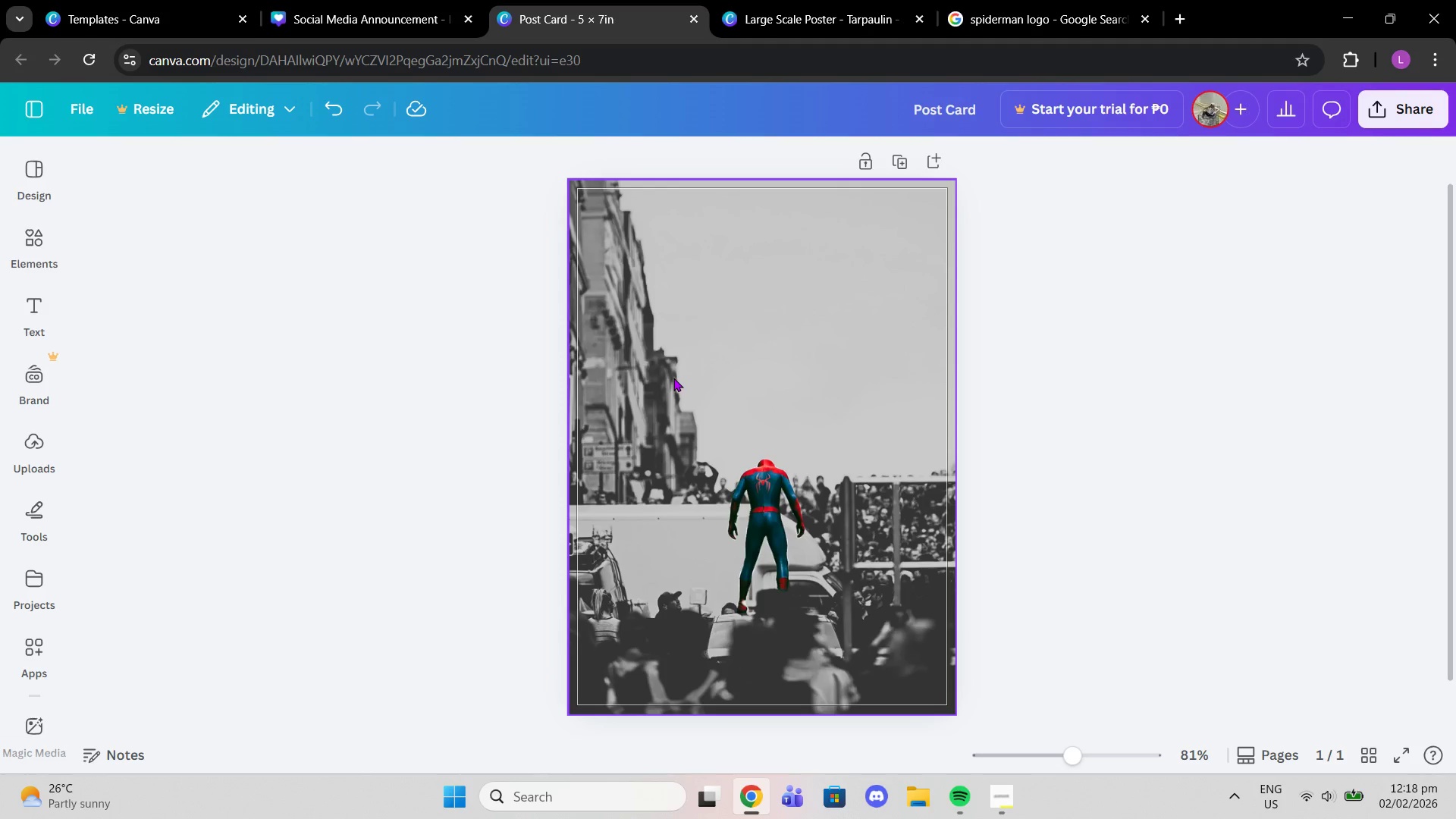 
key(Control+V)
 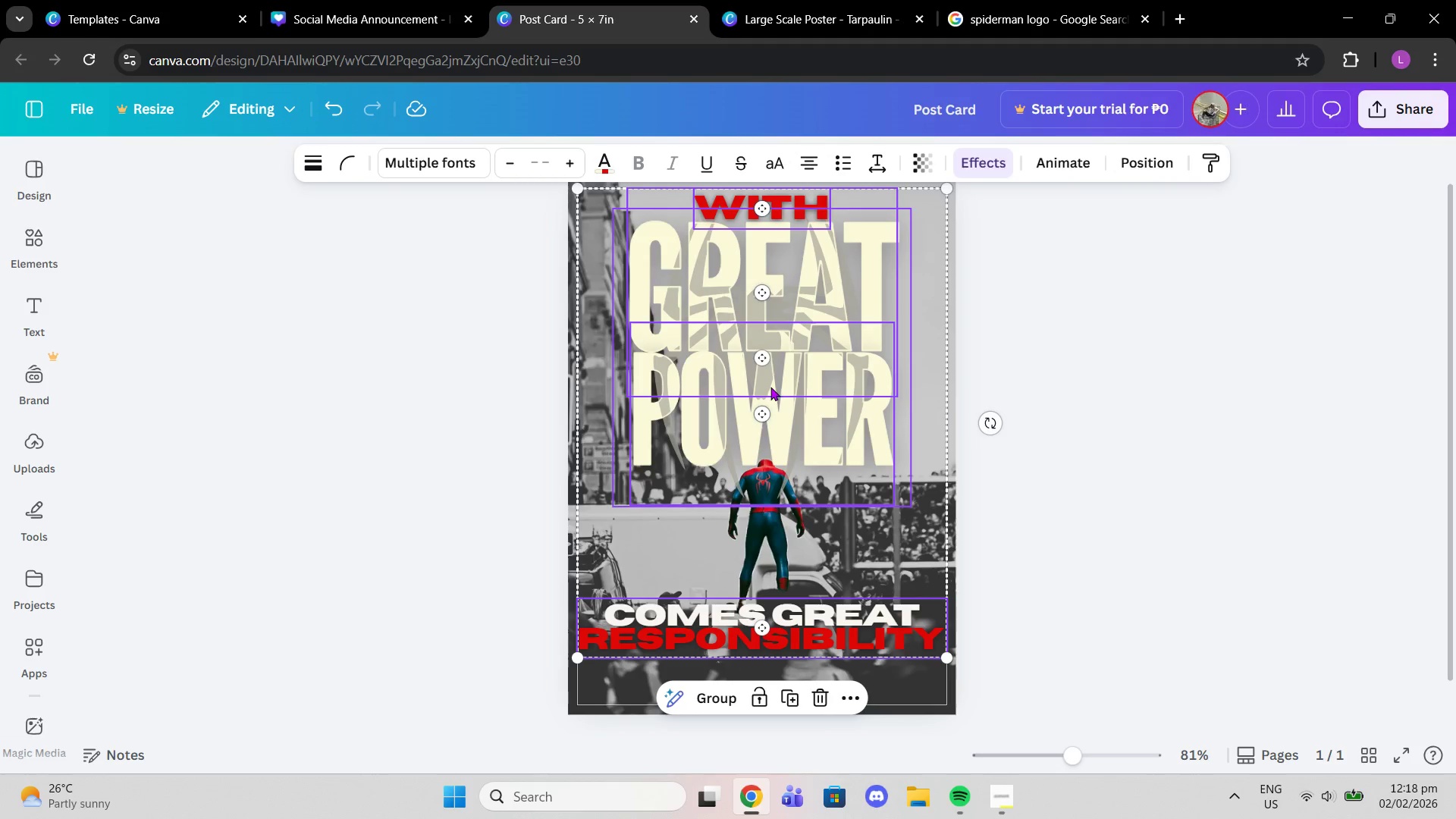 
scroll: coordinate [774, 386], scroll_direction: up, amount: 1.0
 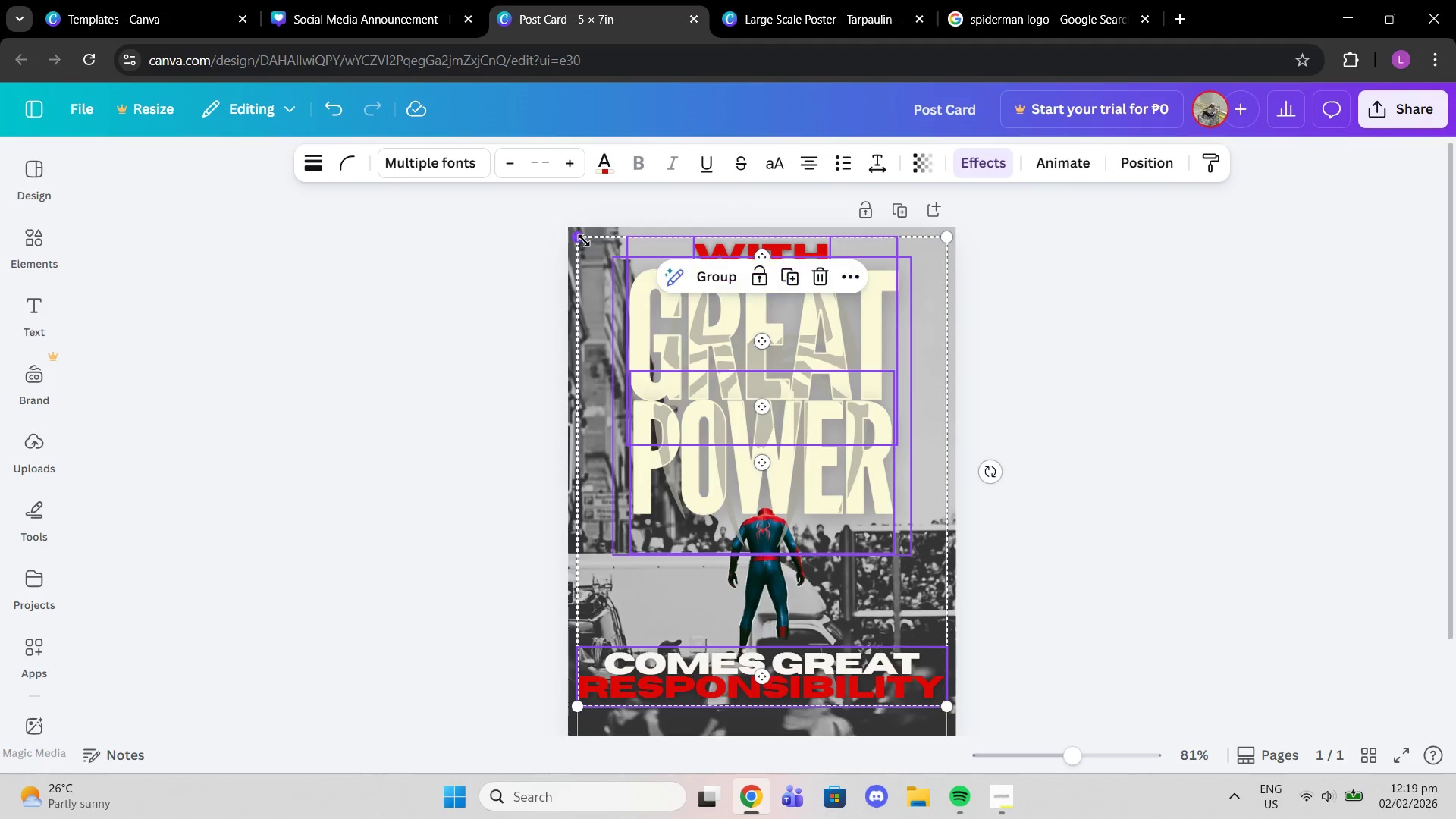 
left_click_drag(start_coordinate=[582, 238], to_coordinate=[620, 291])
 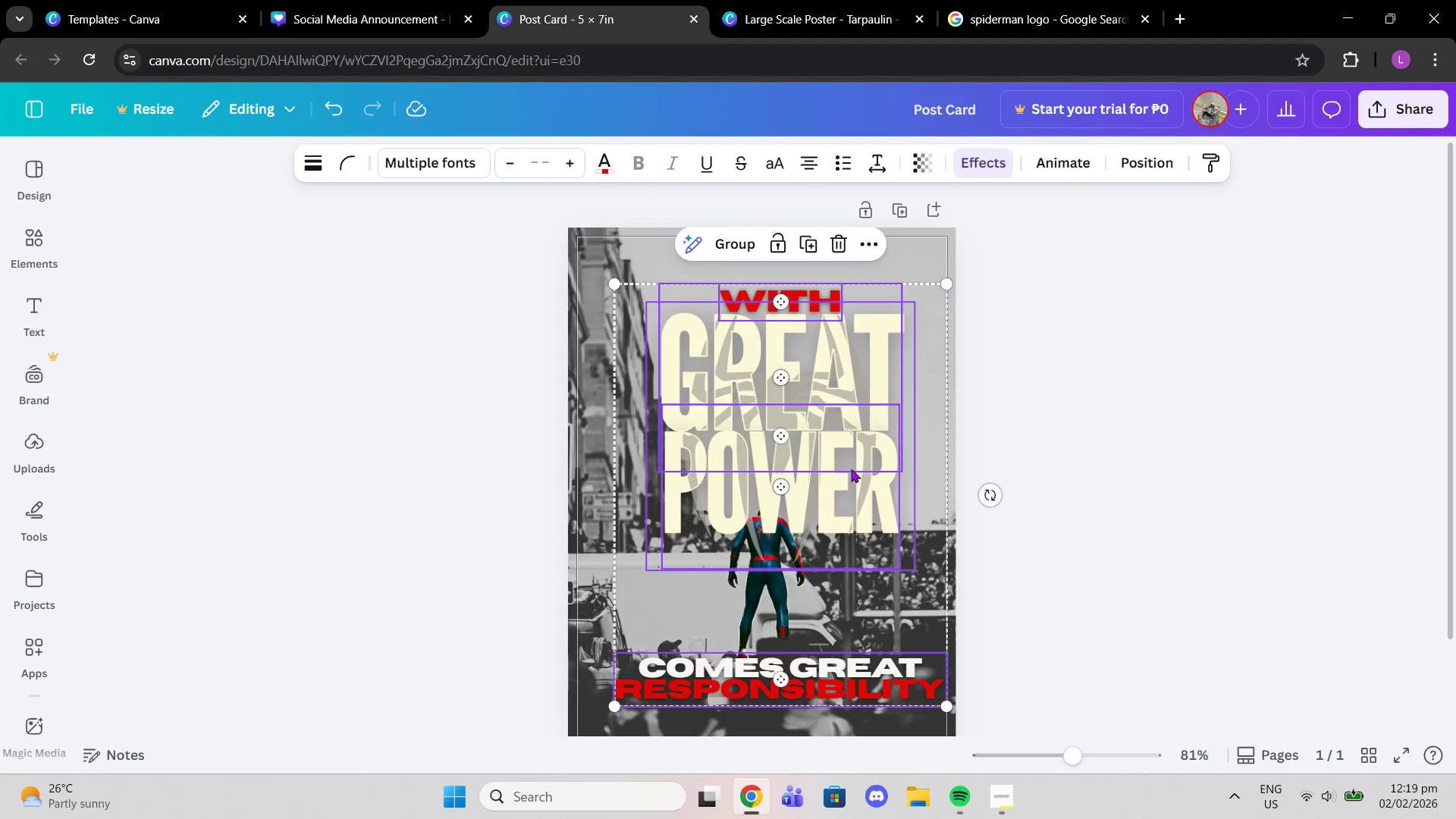 
left_click_drag(start_coordinate=[851, 469], to_coordinate=[831, 465])
 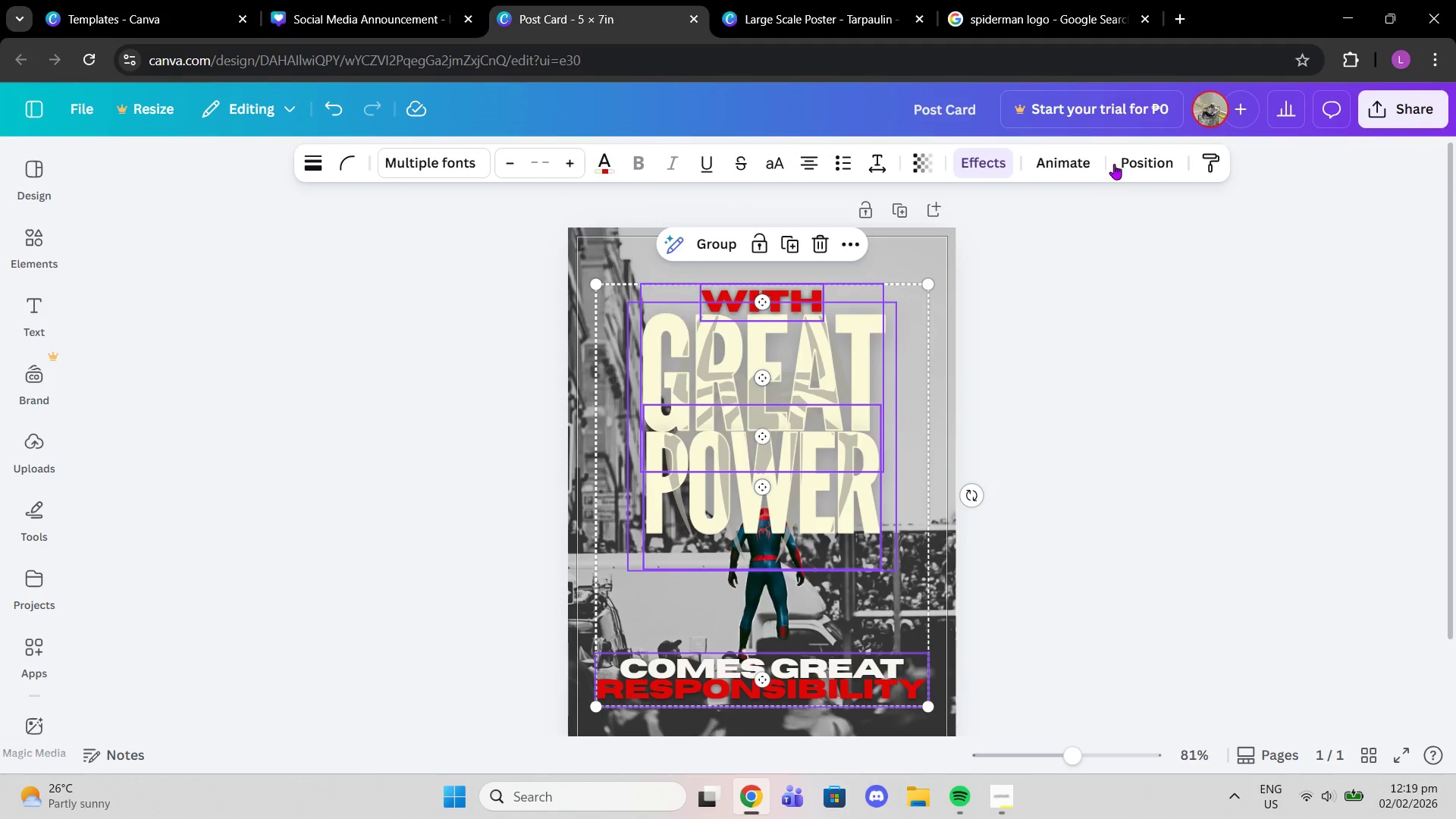 
left_click([1120, 159])
 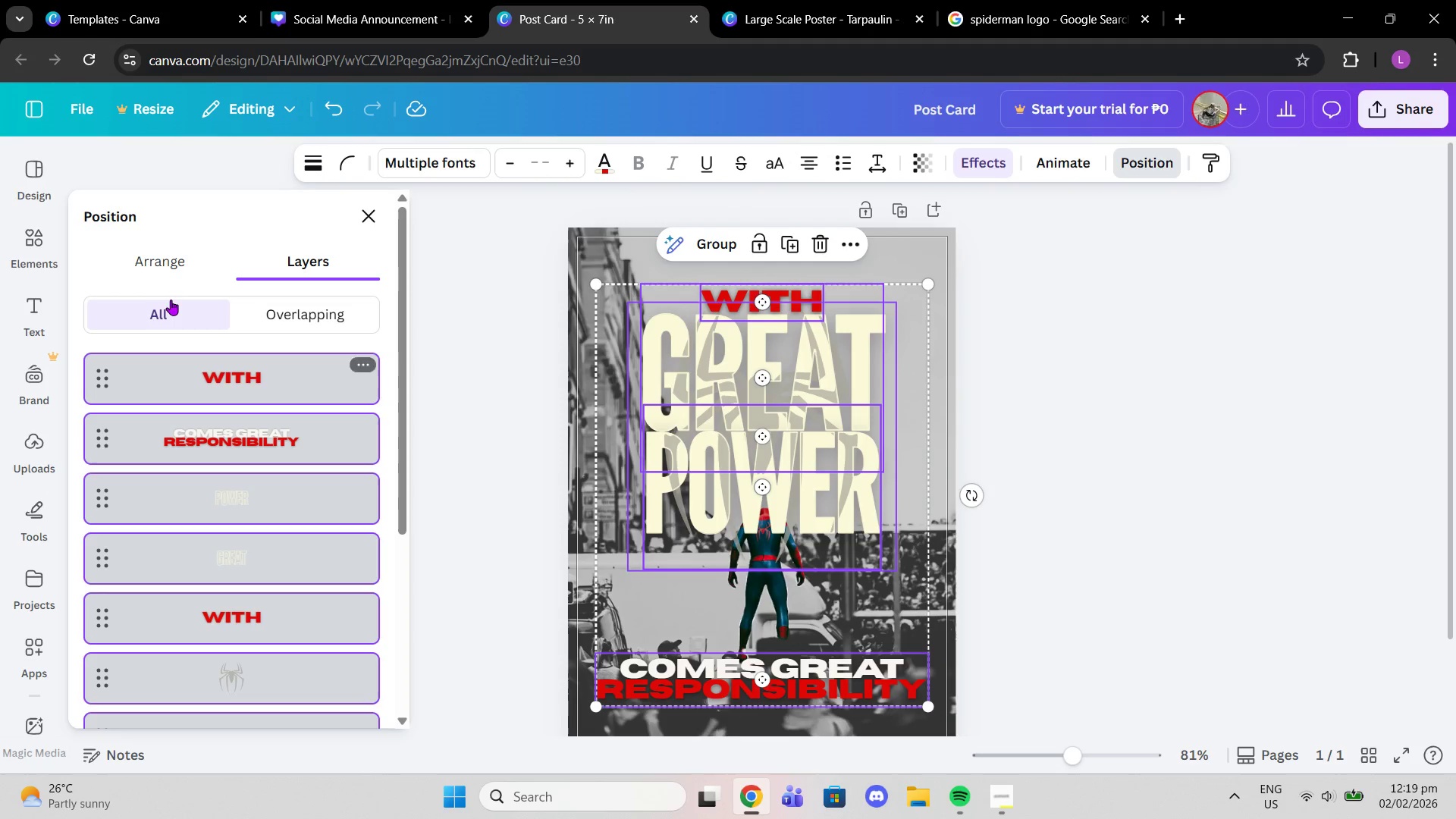 
left_click([170, 266])
 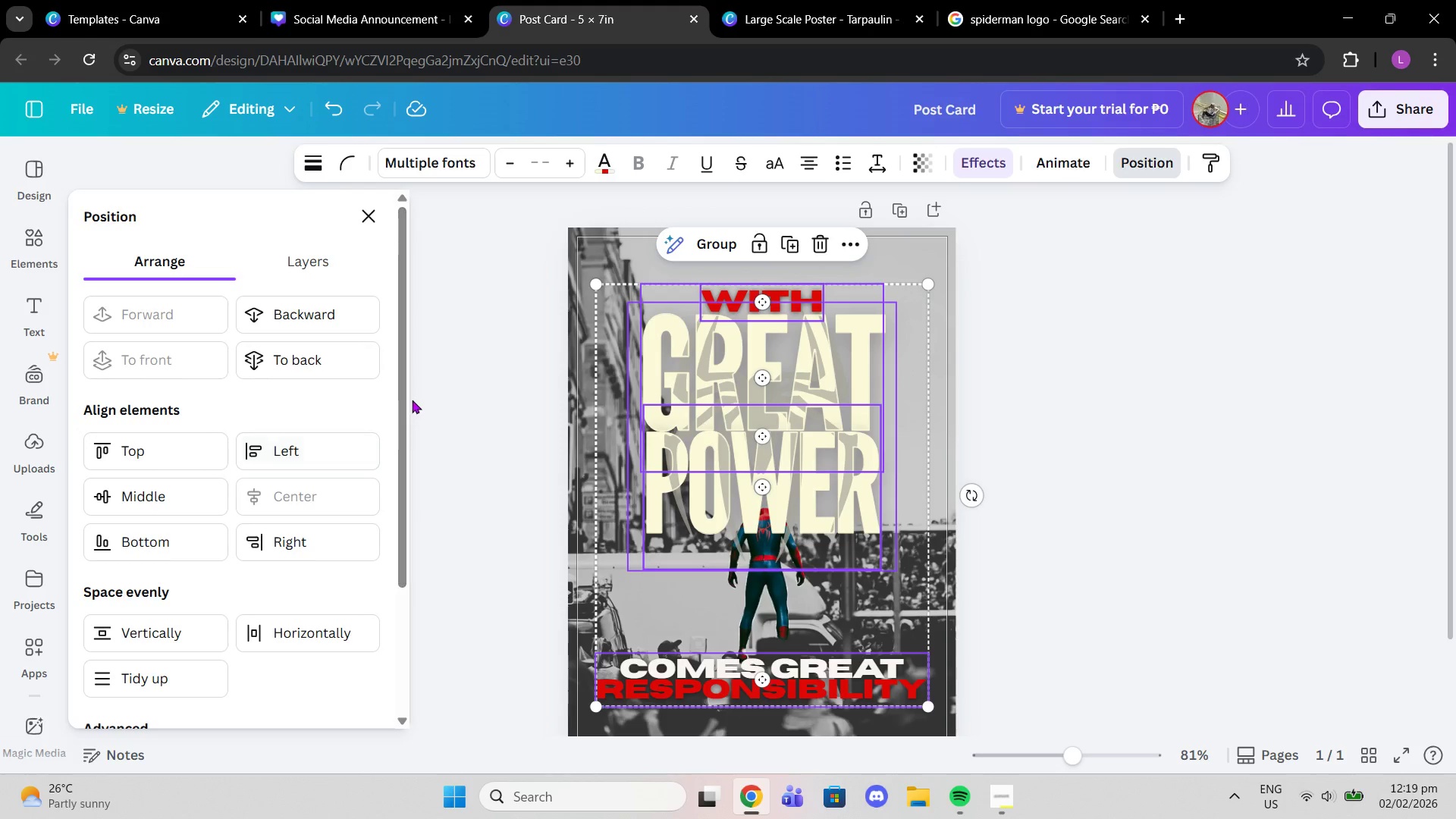 
left_click([437, 364])
 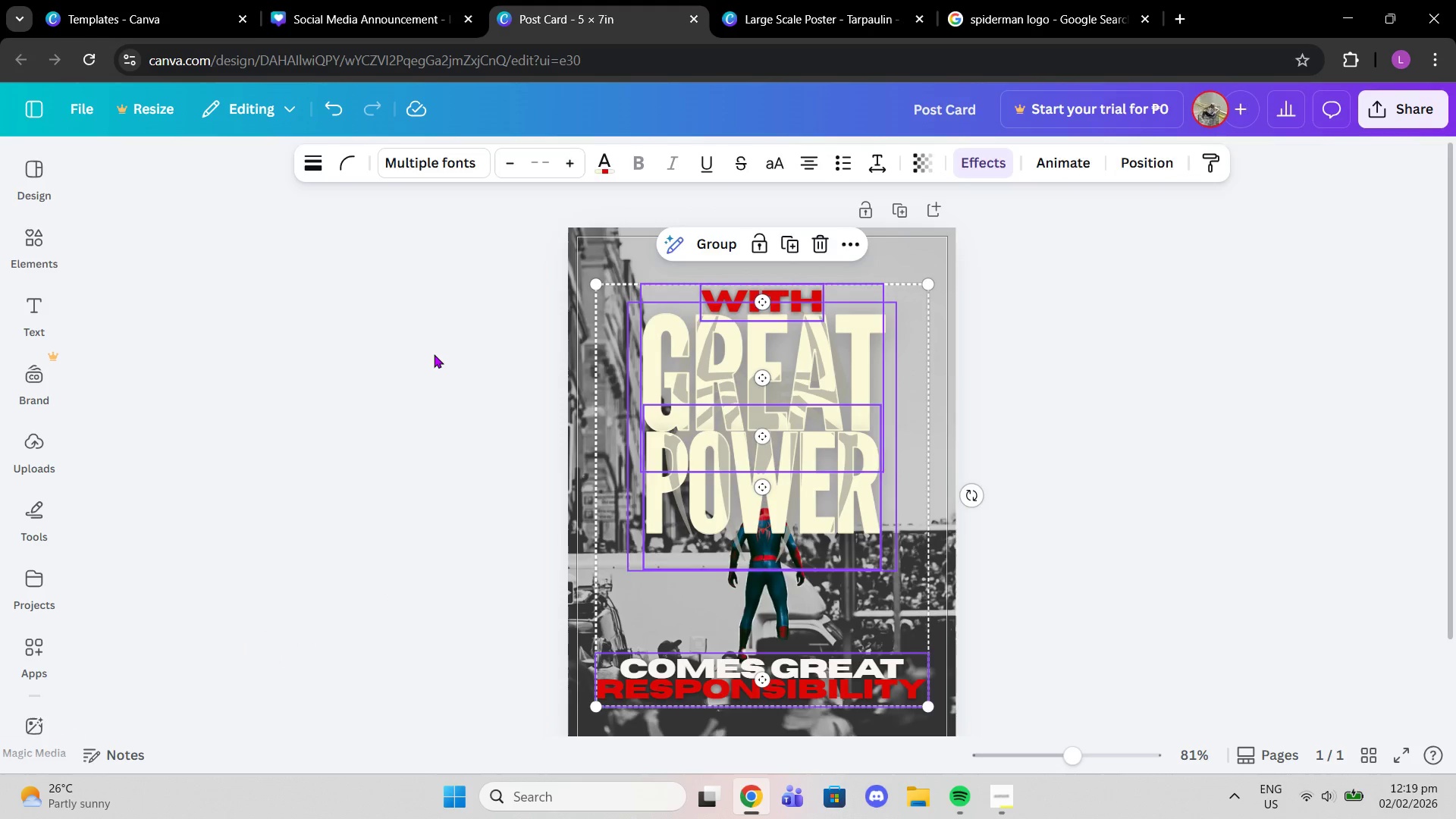 
left_click([434, 354])
 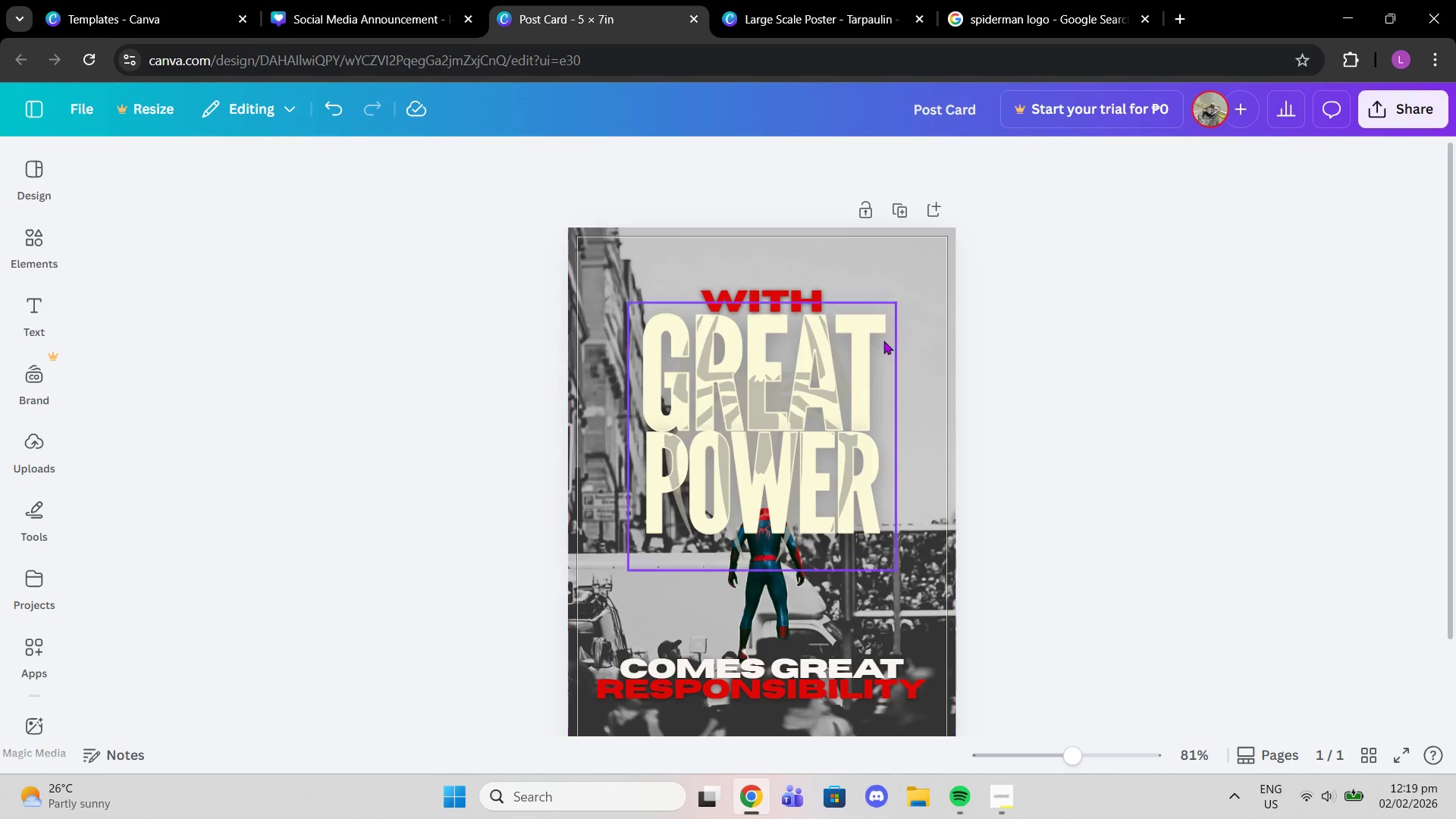 
left_click([877, 348])
 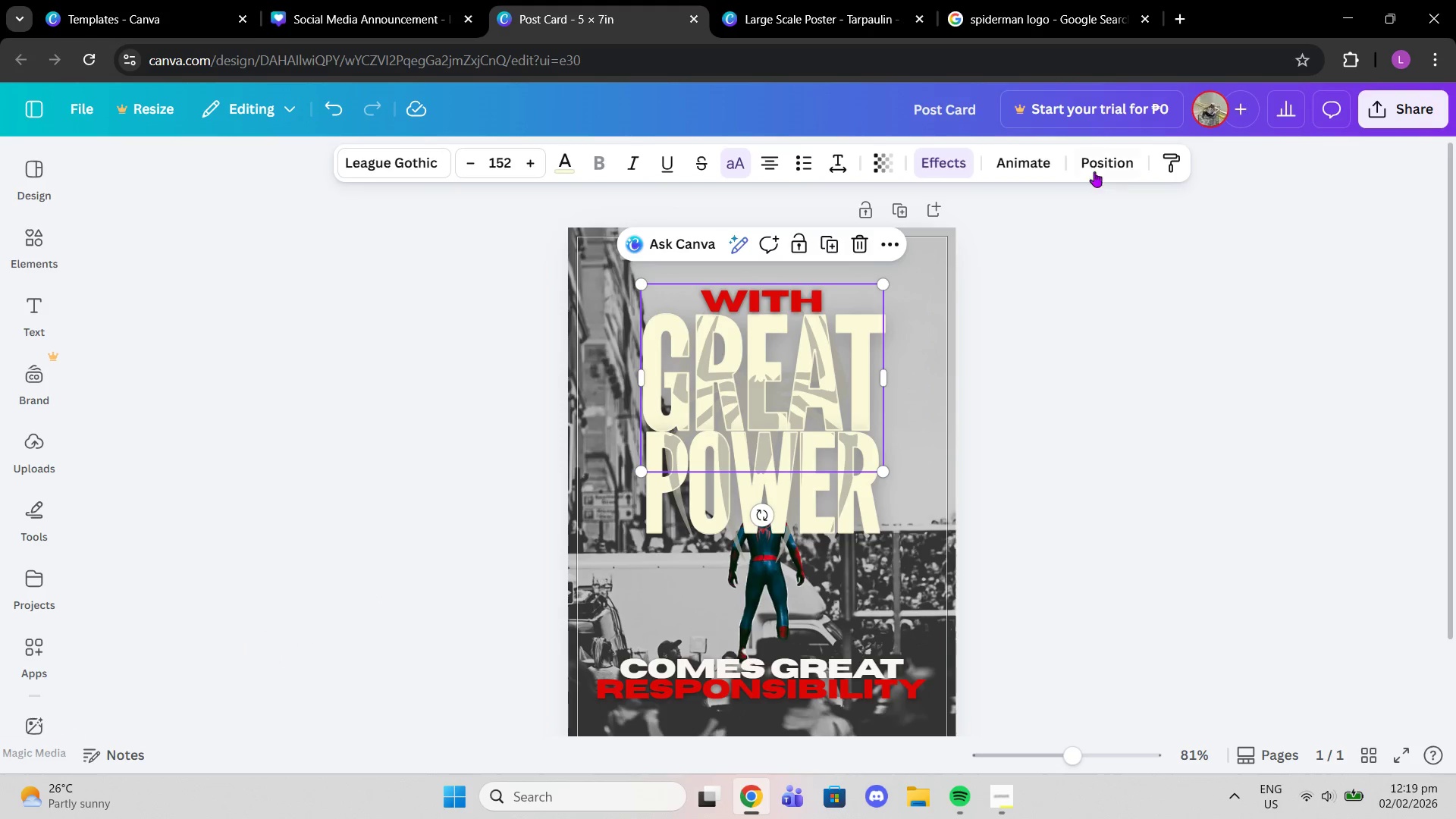 
left_click([1096, 156])
 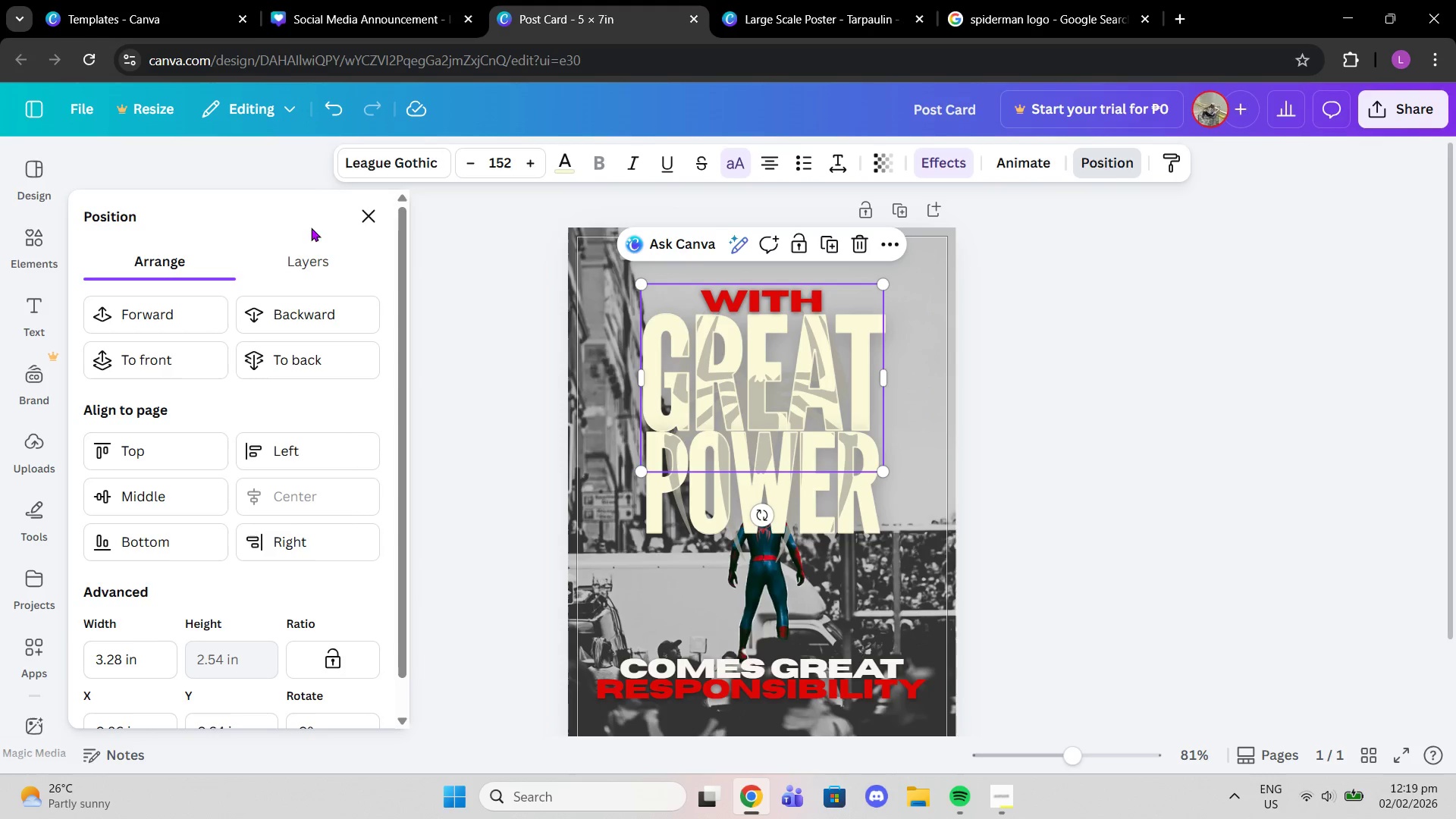 
left_click([302, 253])
 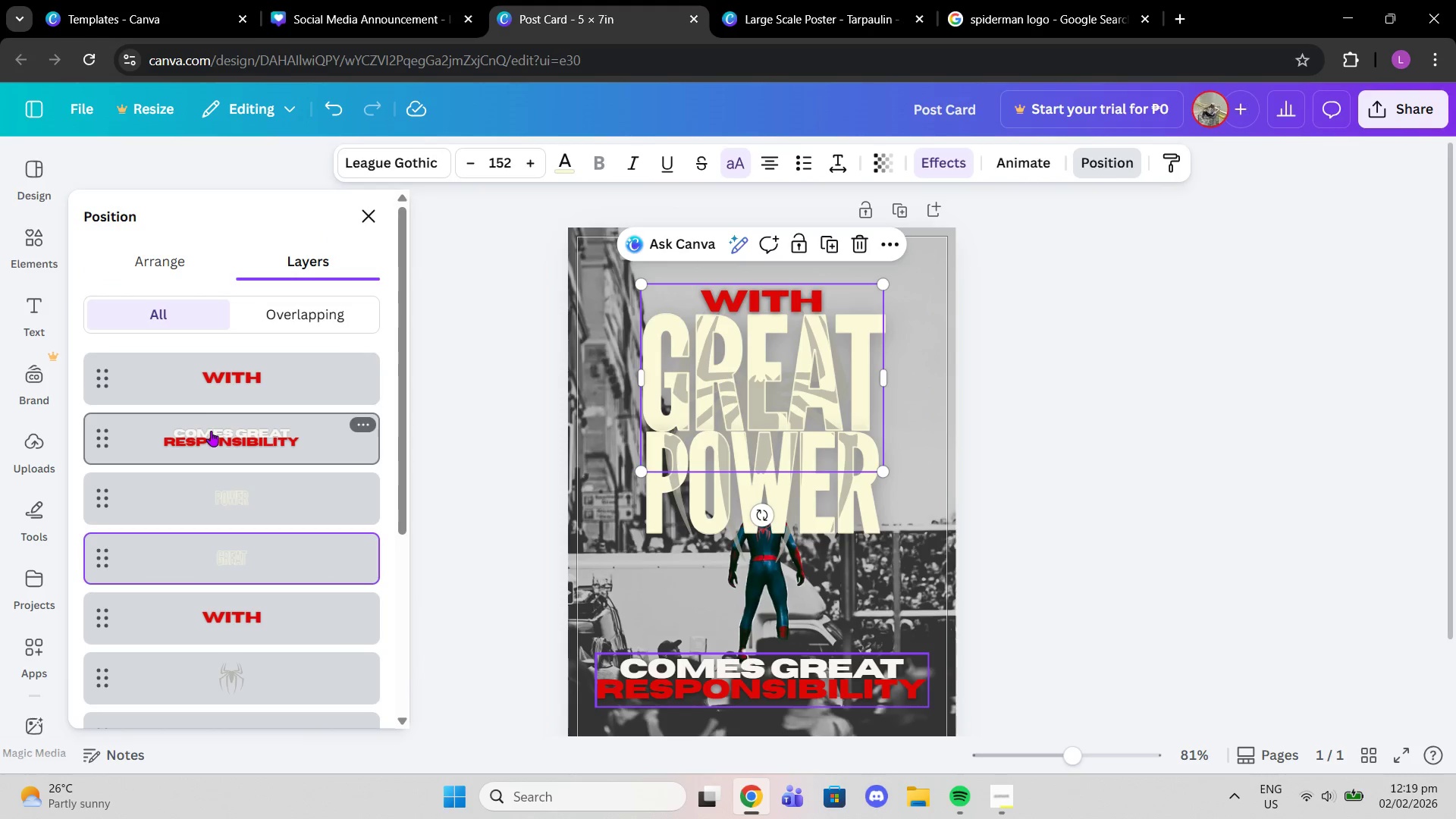 
scroll: coordinate [251, 642], scroll_direction: down, amount: 3.0
 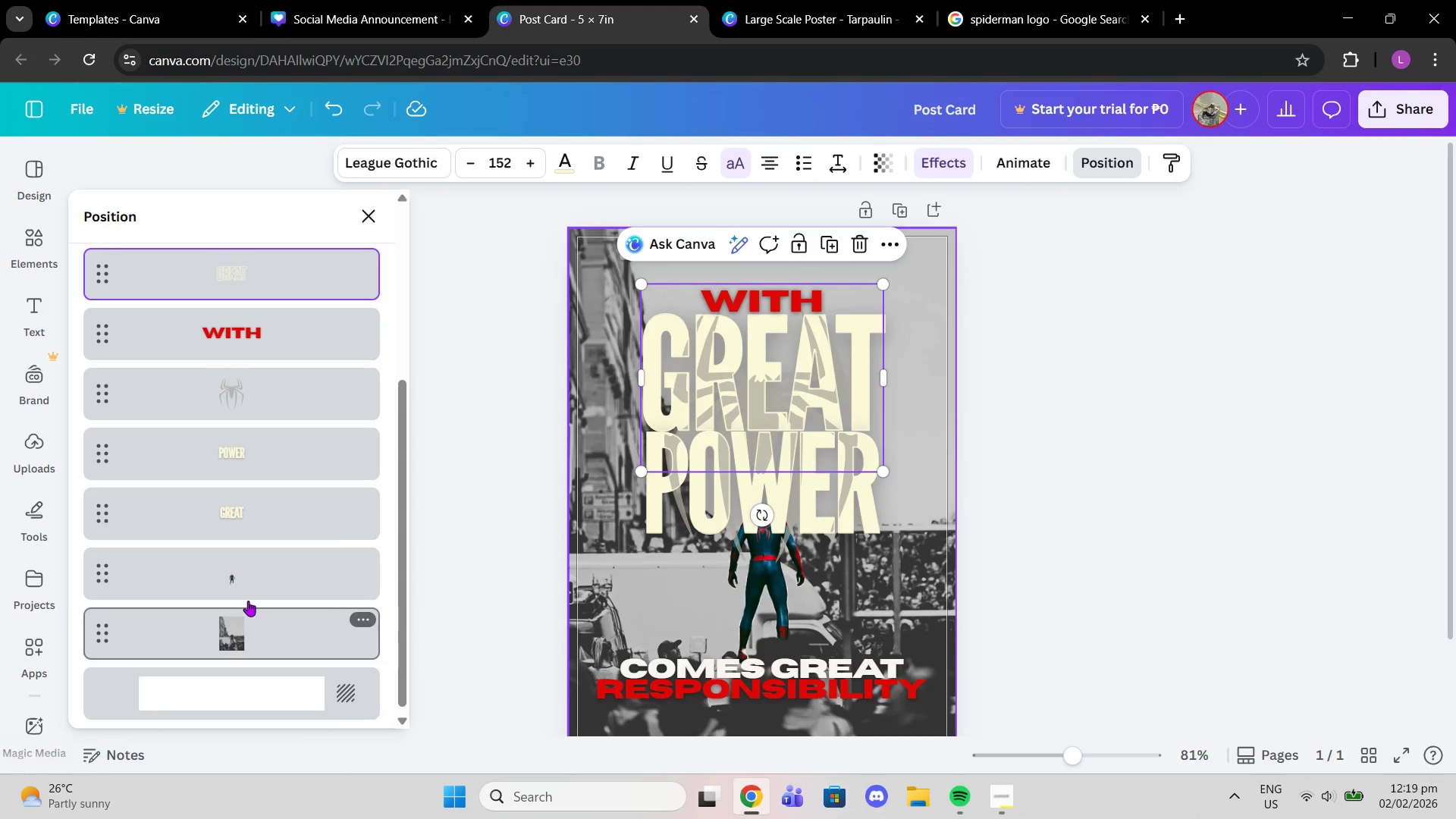 
left_click_drag(start_coordinate=[246, 581], to_coordinate=[245, 475])
 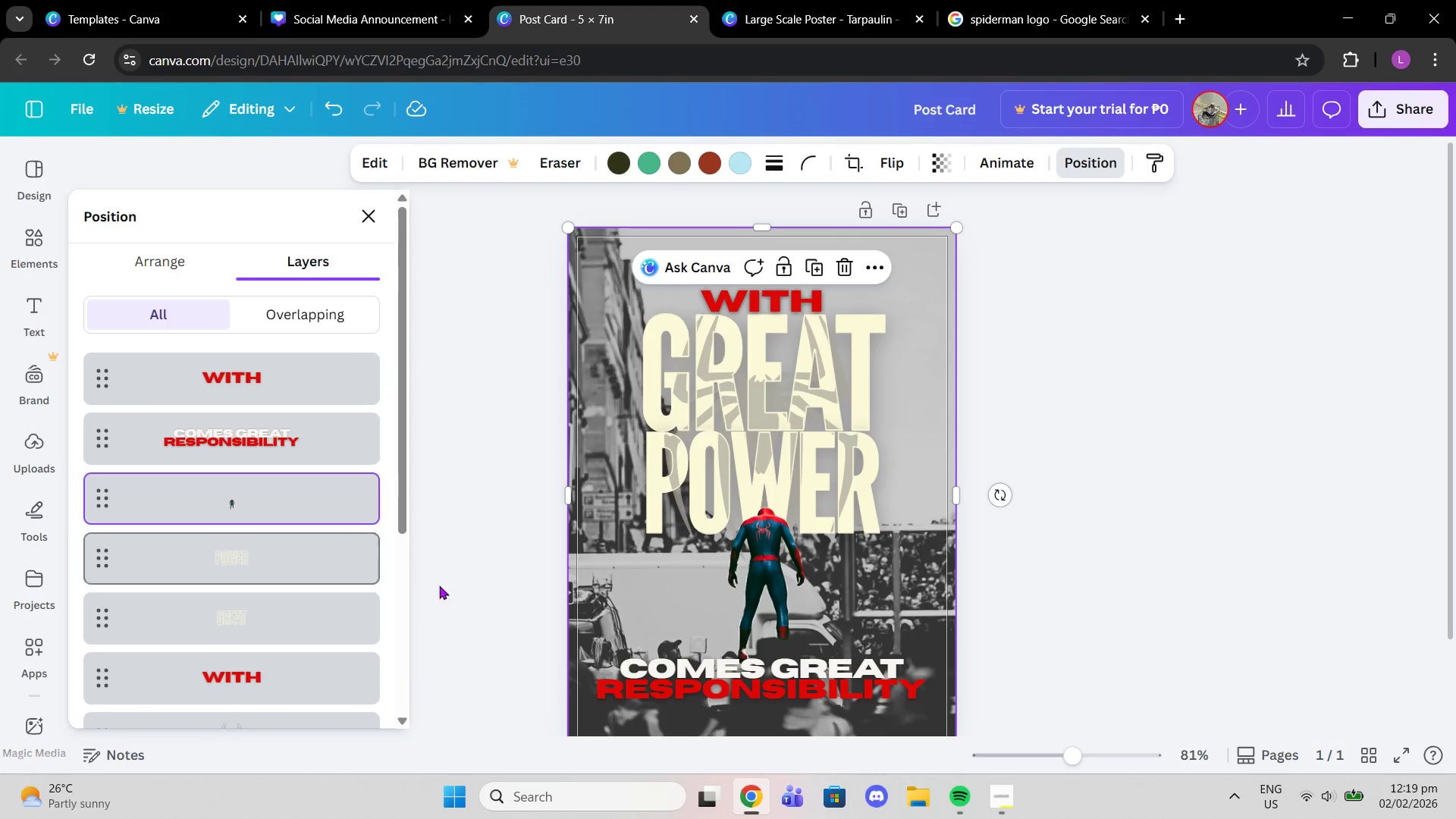 
scroll: coordinate [235, 480], scroll_direction: up, amount: 3.0
 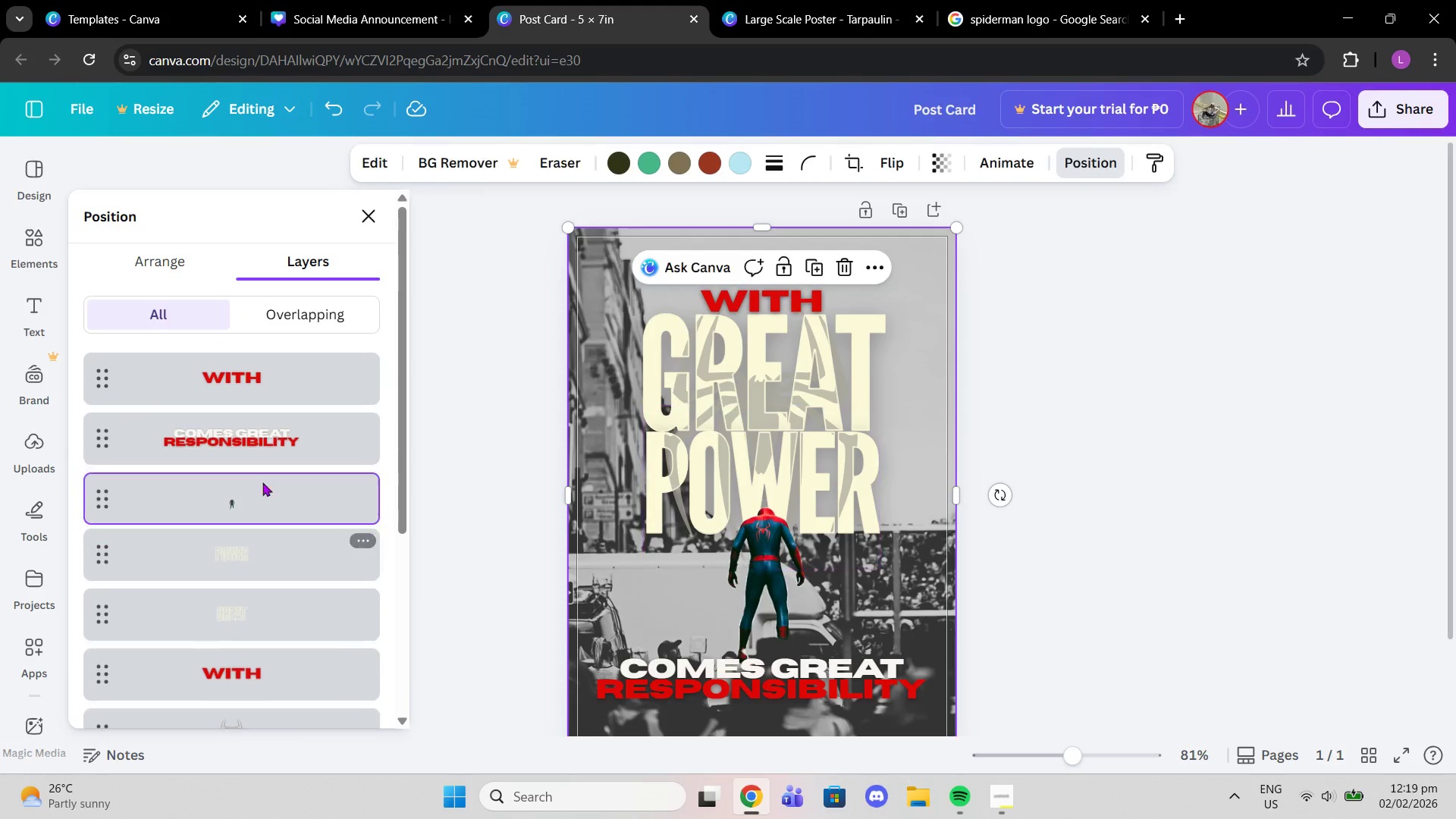 
double_click([1145, 541])
 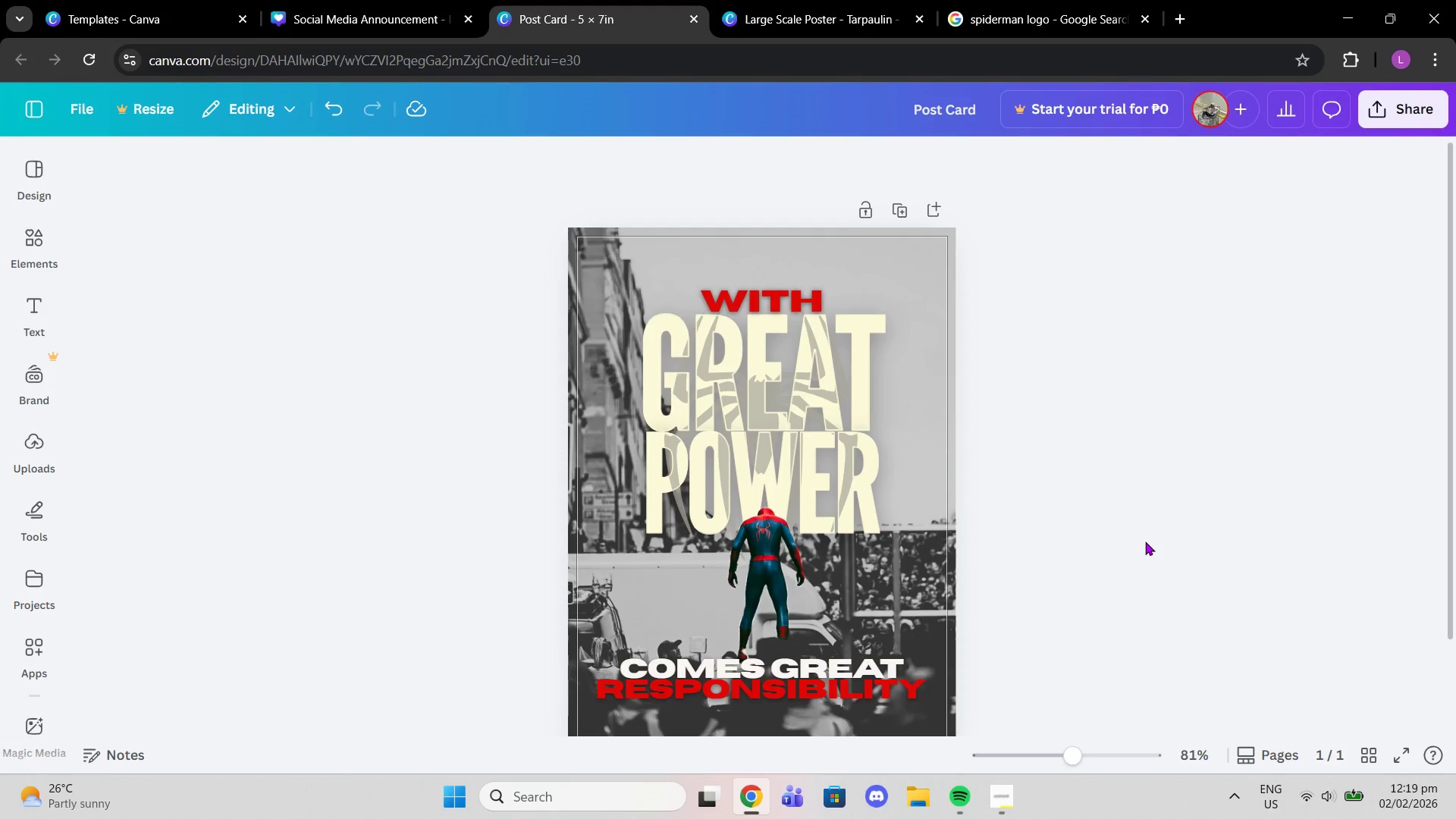 
scroll: coordinate [1145, 541], scroll_direction: down, amount: 1.0
 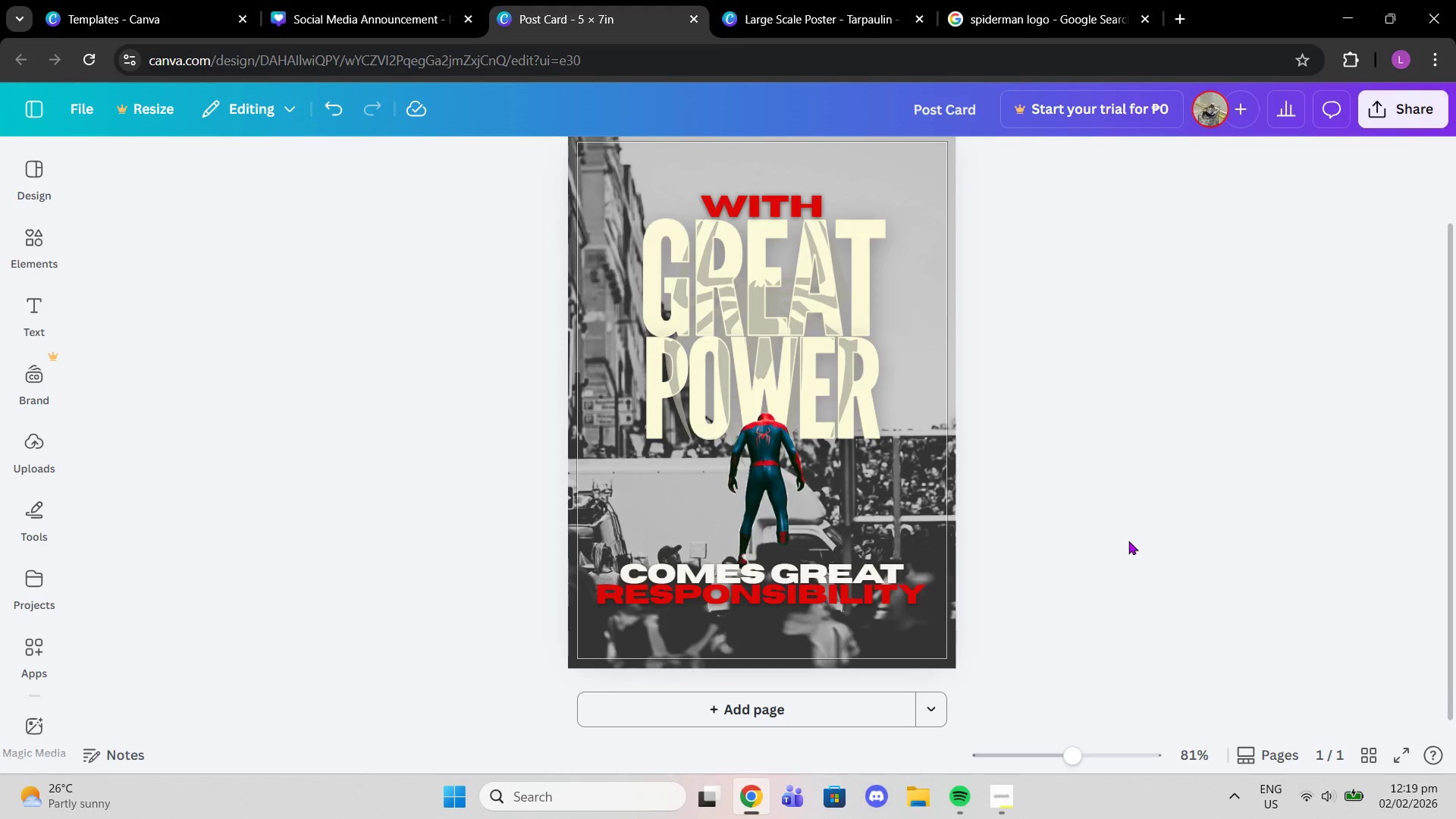 
scroll: coordinate [1128, 541], scroll_direction: up, amount: 1.0
 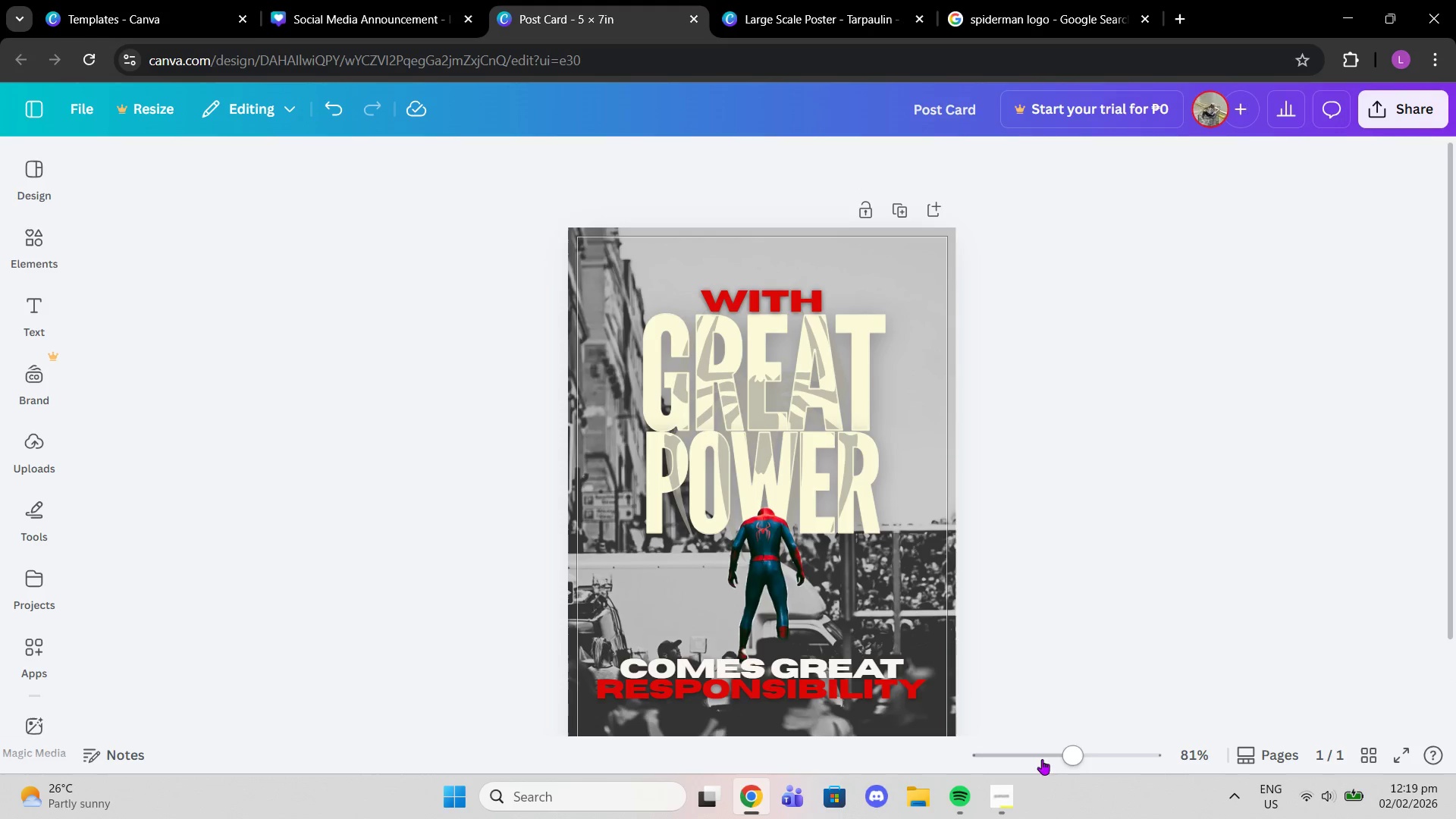 
left_click([991, 817])